 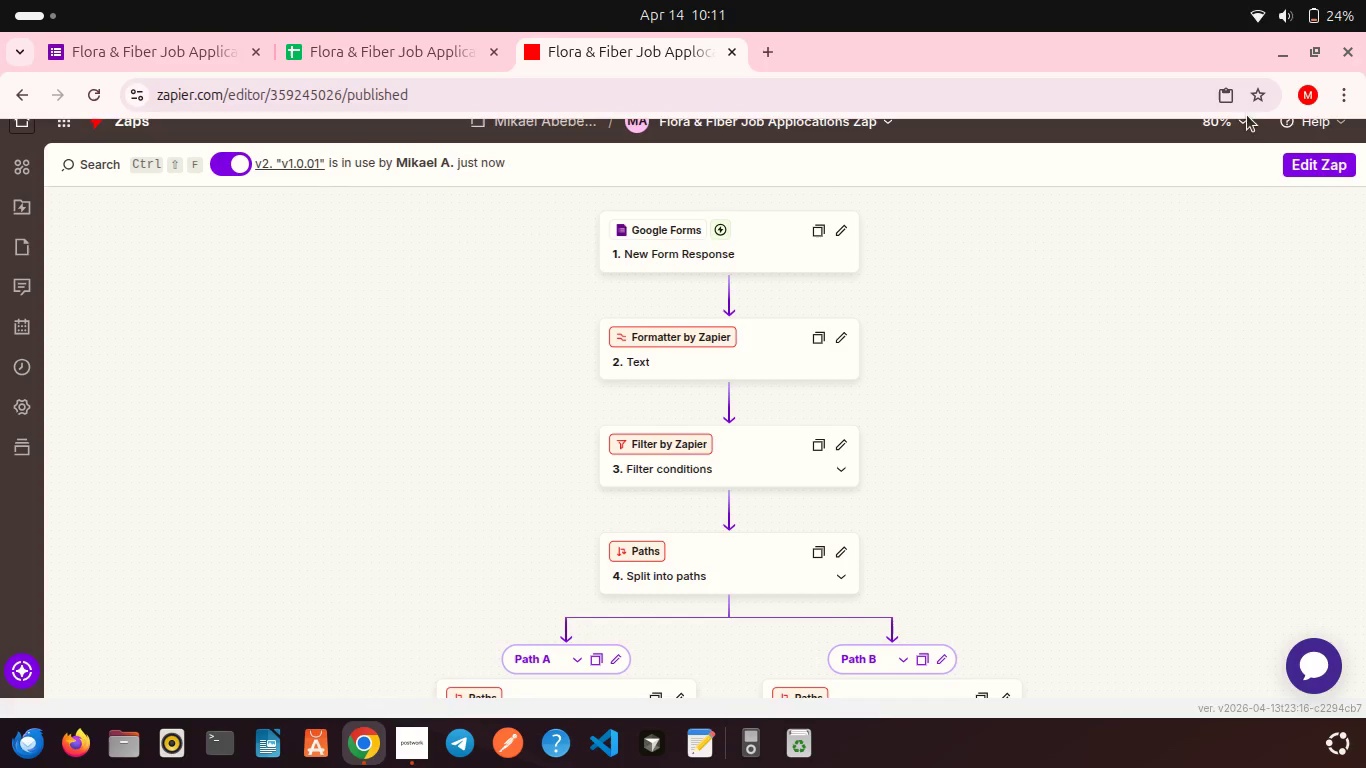 
left_click([1246, 121])
 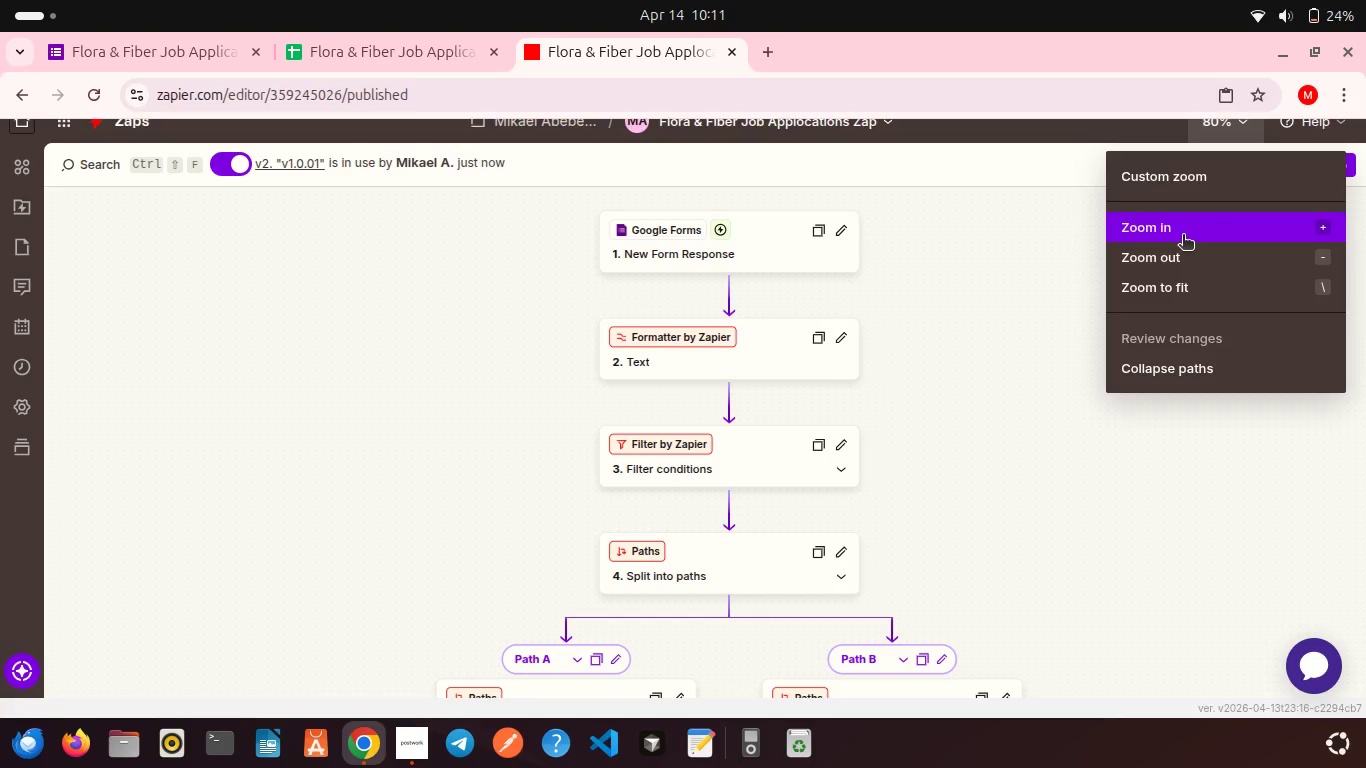 
left_click([1183, 236])
 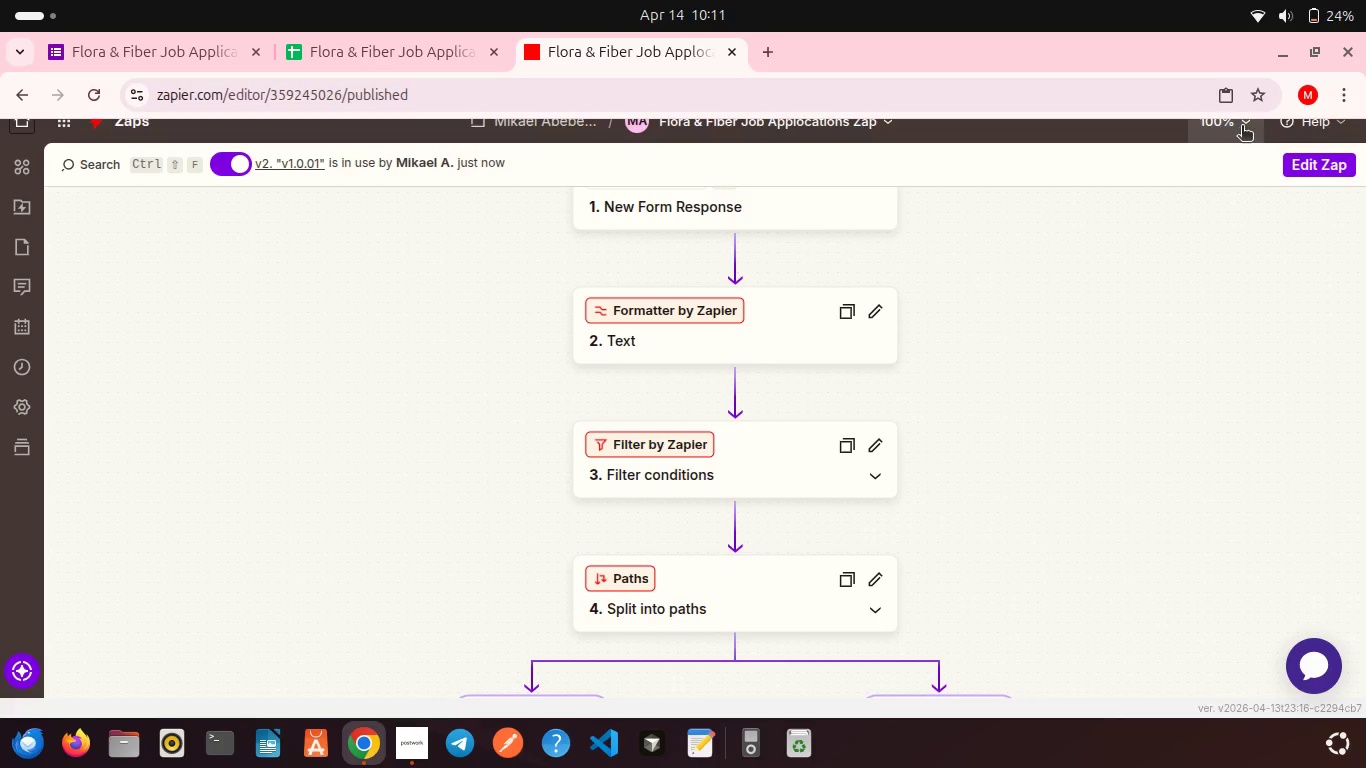 
left_click([1242, 127])
 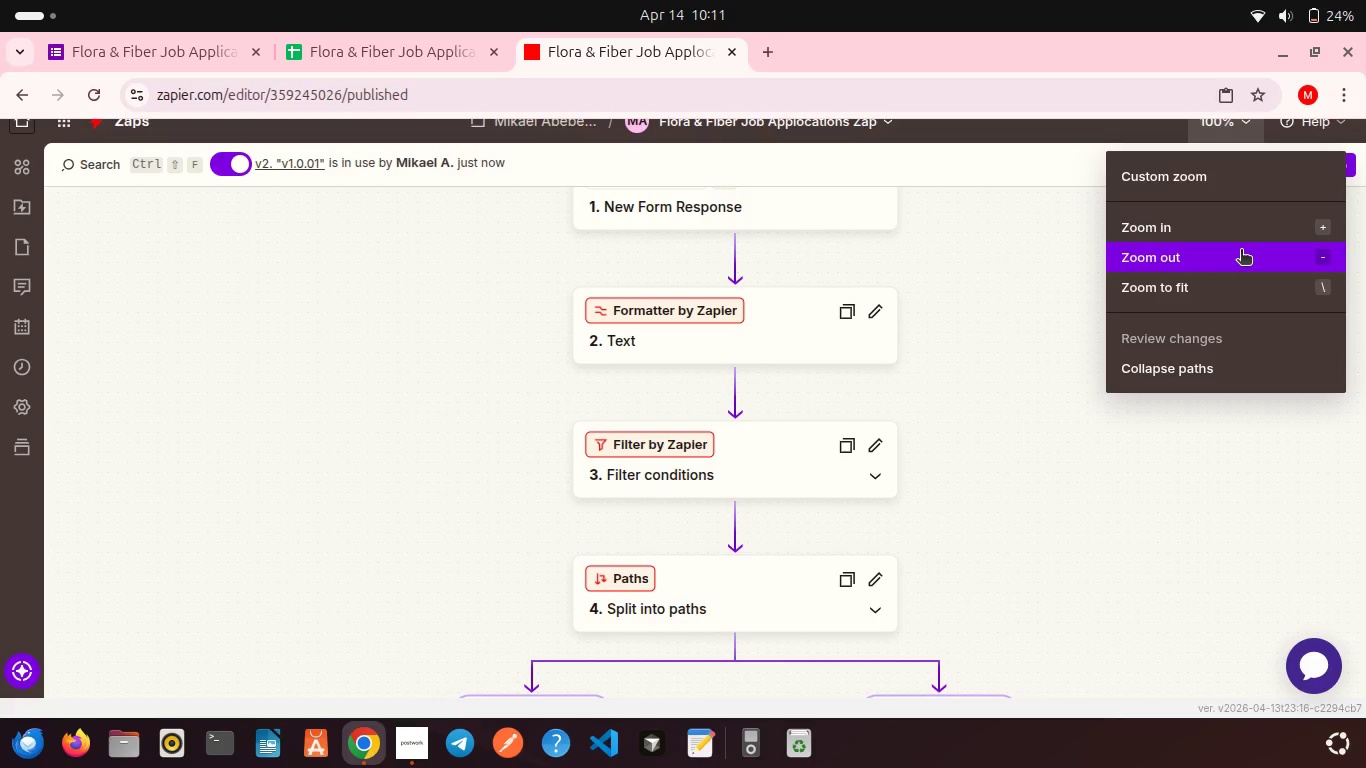 
left_click([1241, 251])
 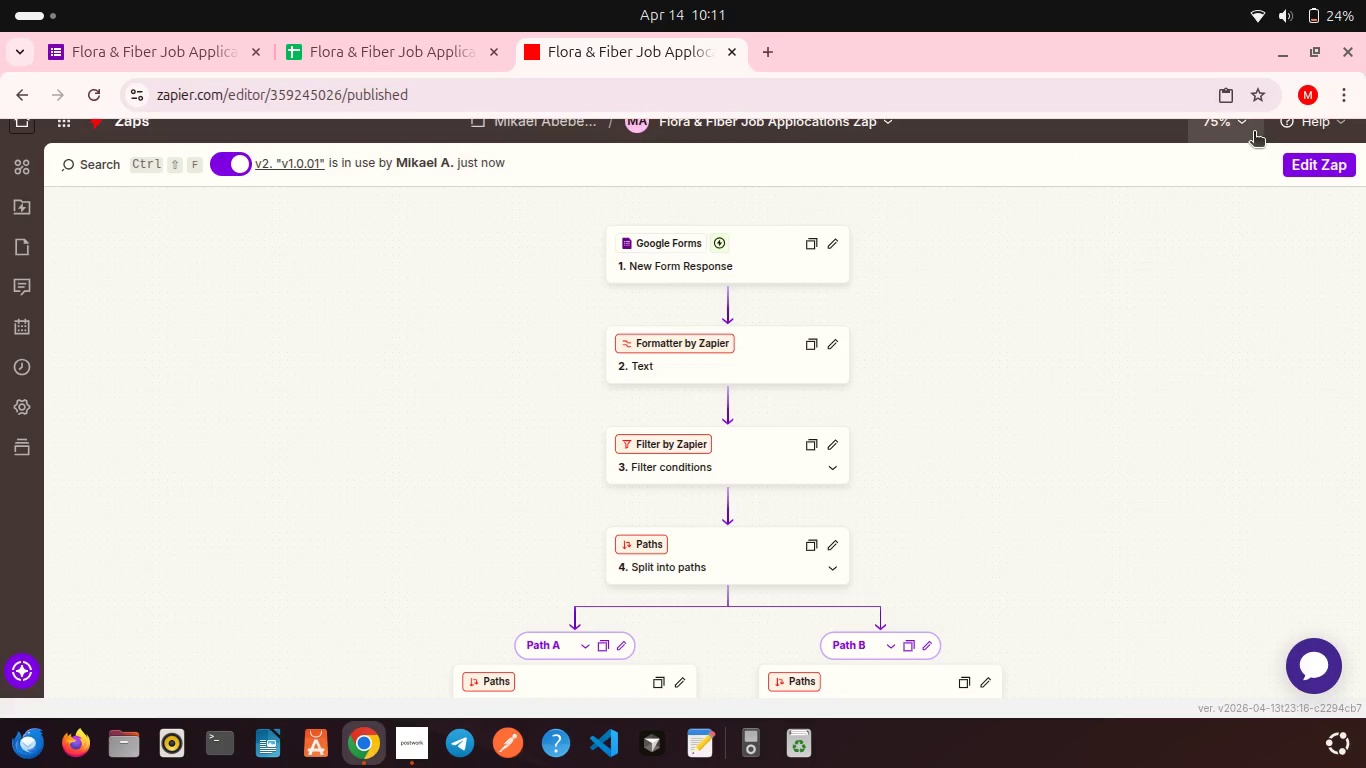 
left_click([1242, 129])
 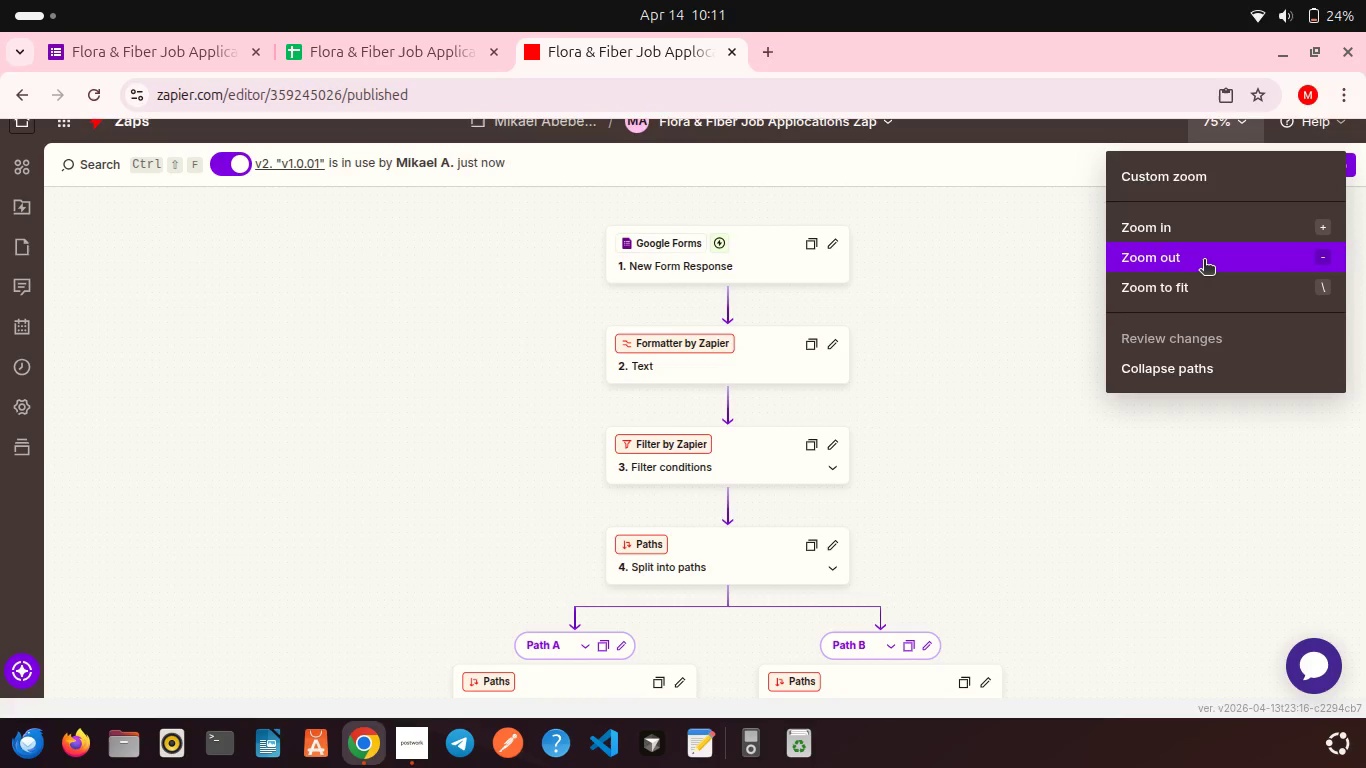 
left_click([1204, 261])
 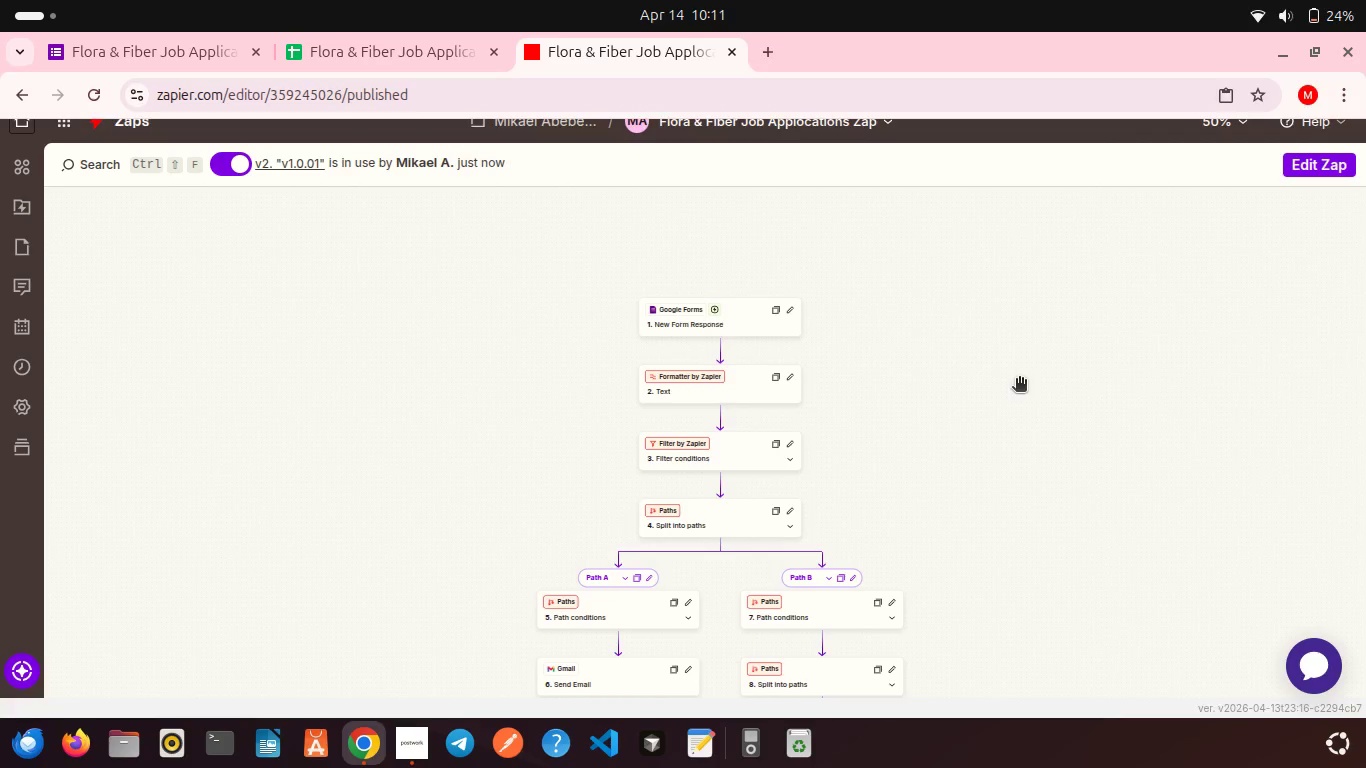 
scroll: coordinate [1019, 380], scroll_direction: down, amount: 2.0
 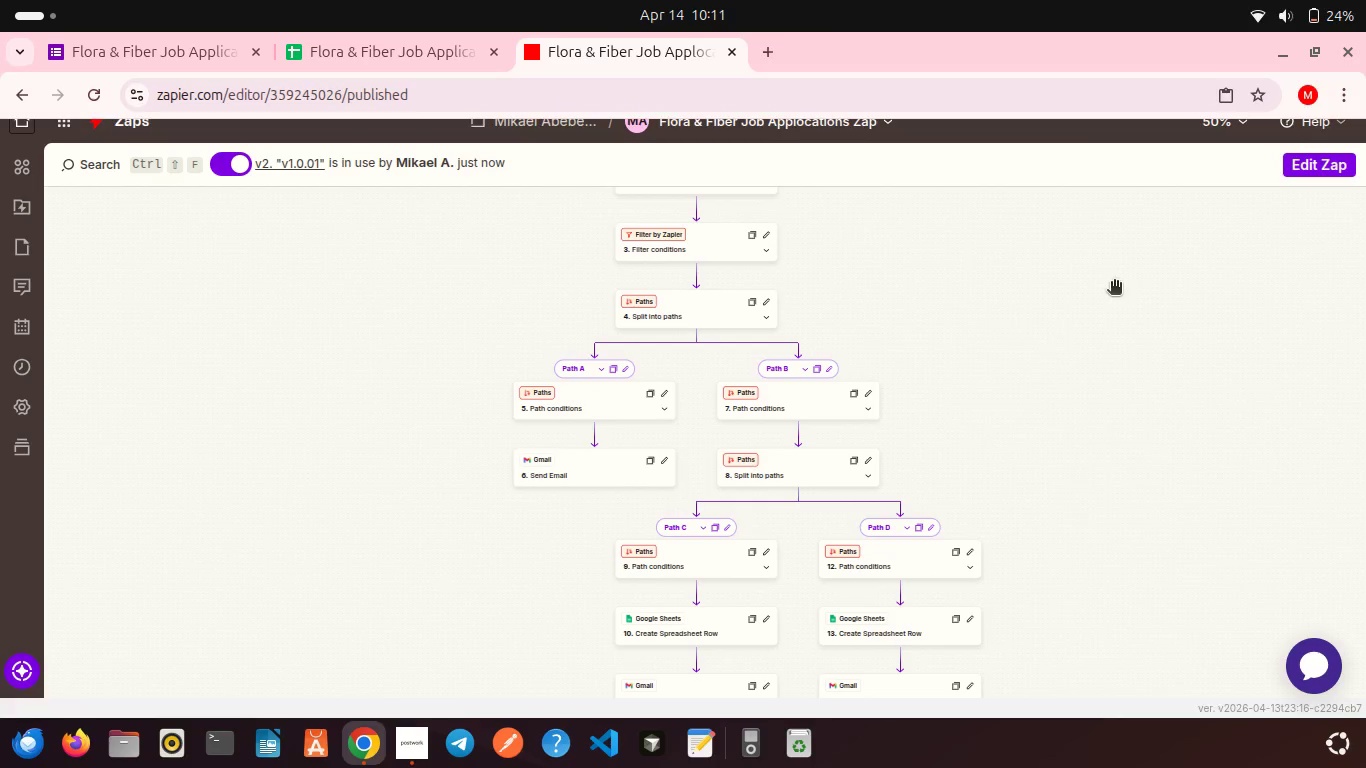 
scroll: coordinate [1114, 283], scroll_direction: up, amount: 1.0
 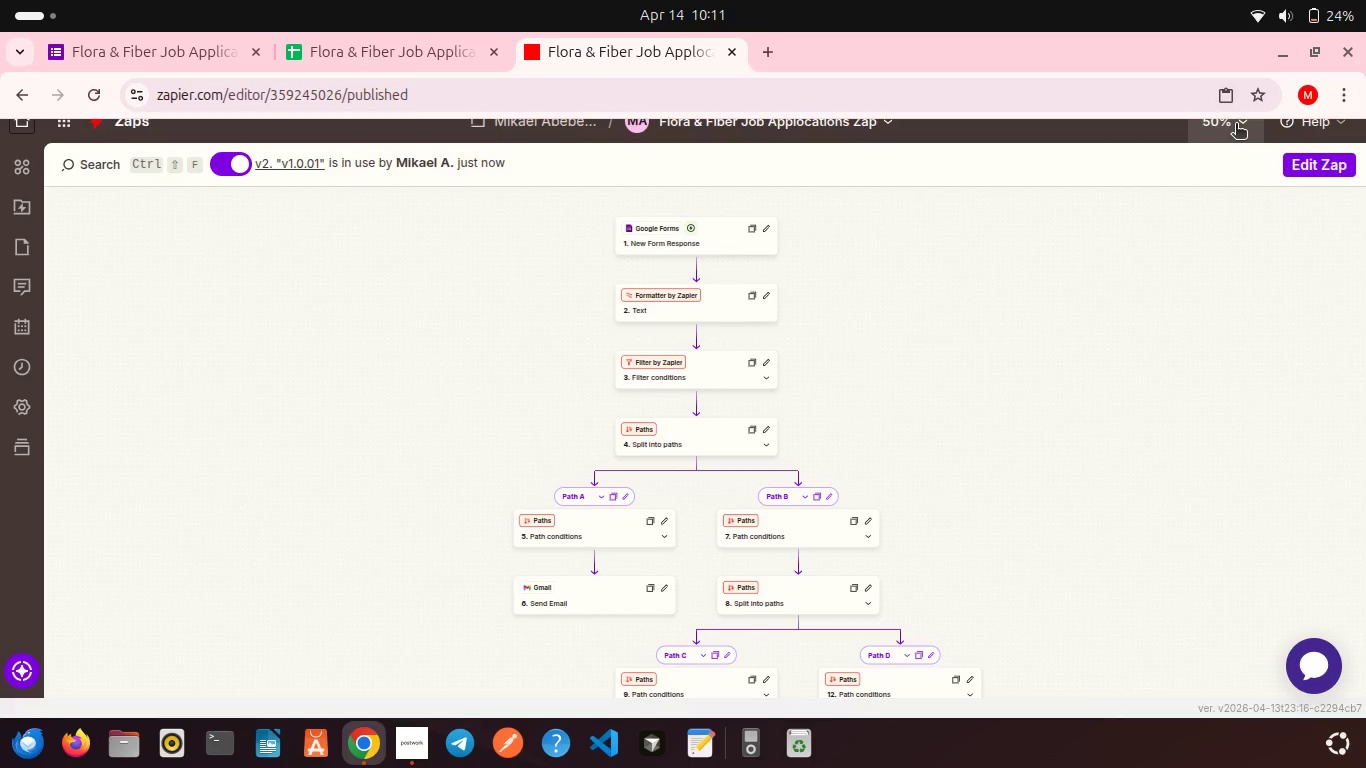 
left_click([1236, 125])
 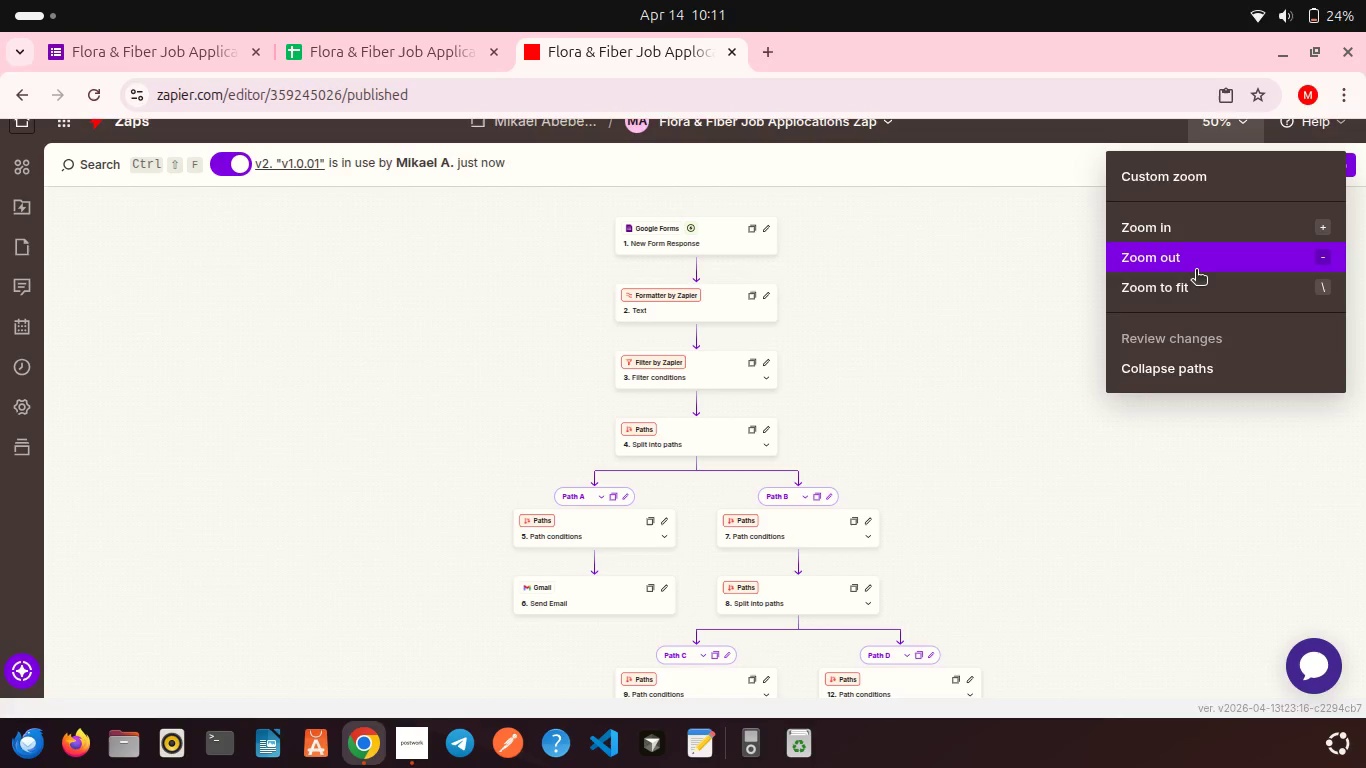 
left_click([1196, 271])
 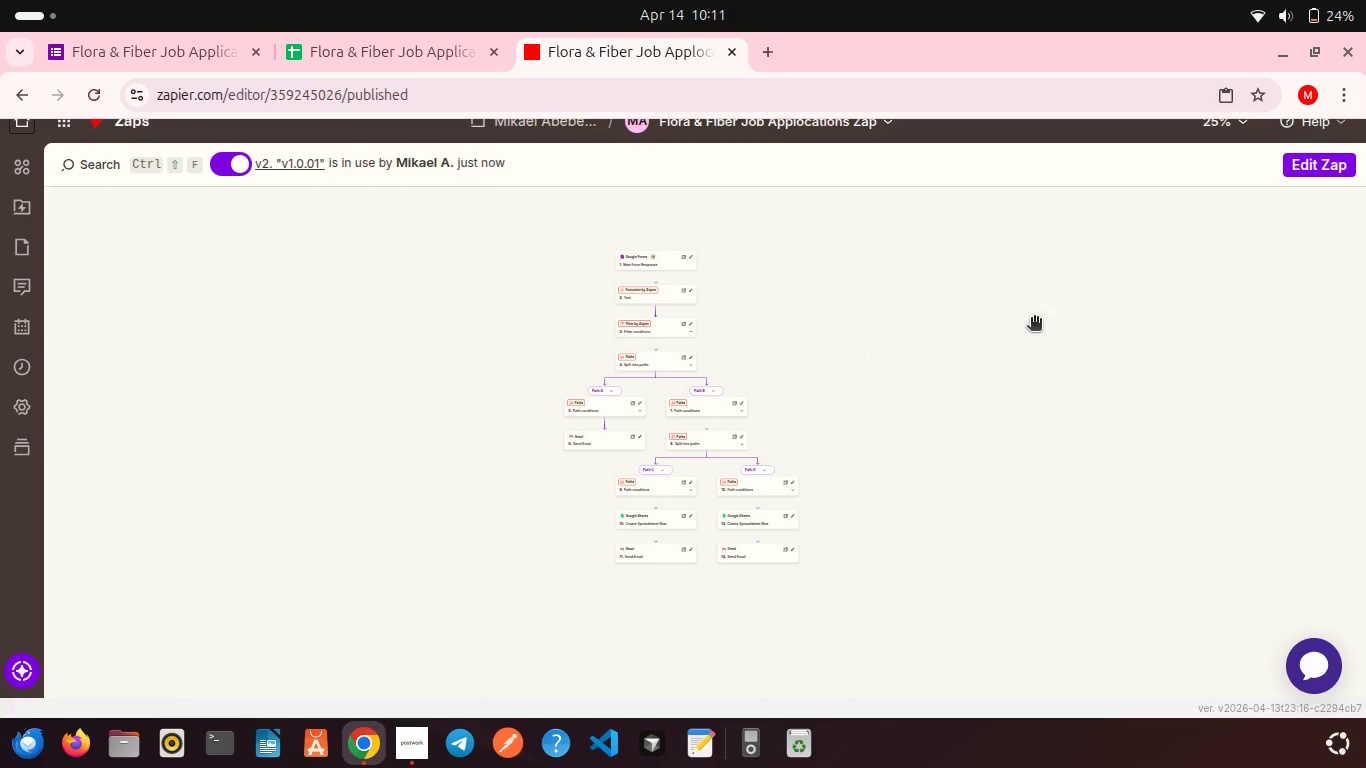 
wait(5.92)
 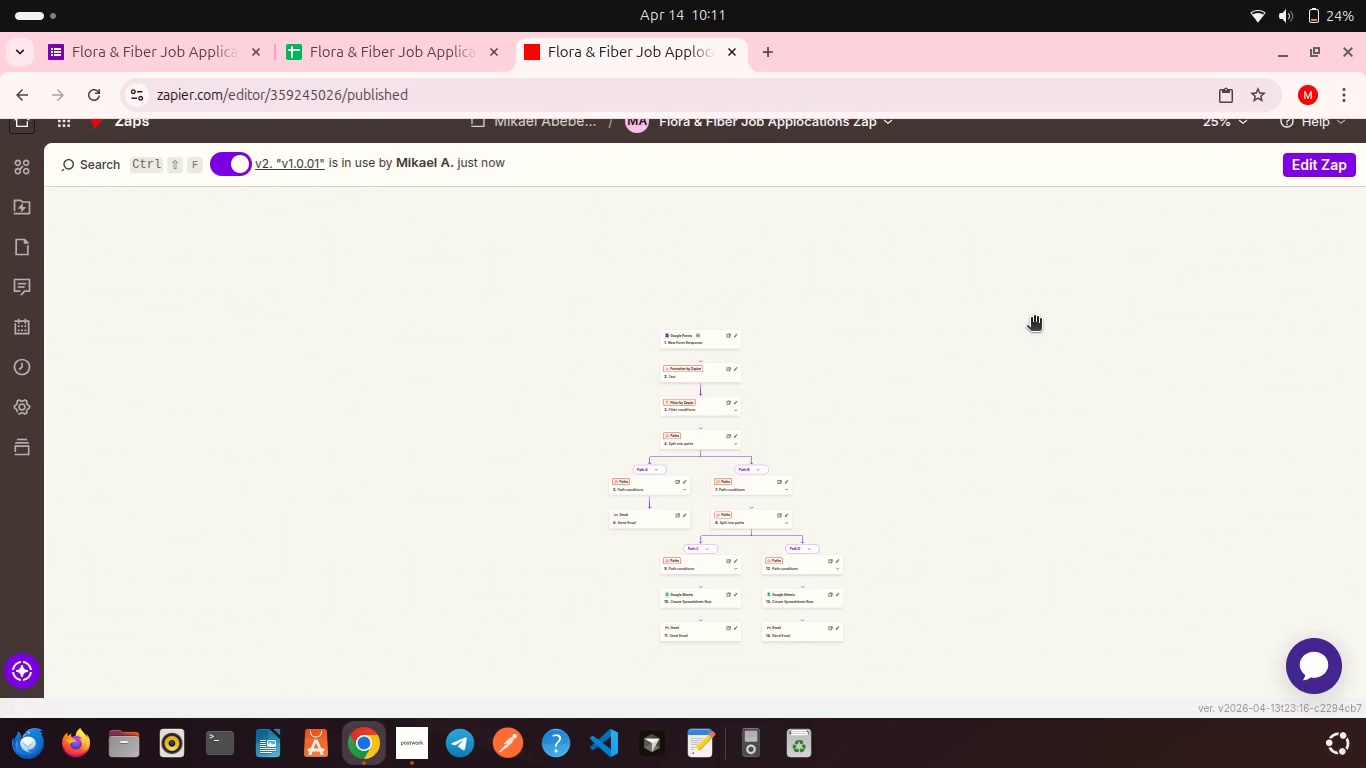 
left_click([1236, 127])
 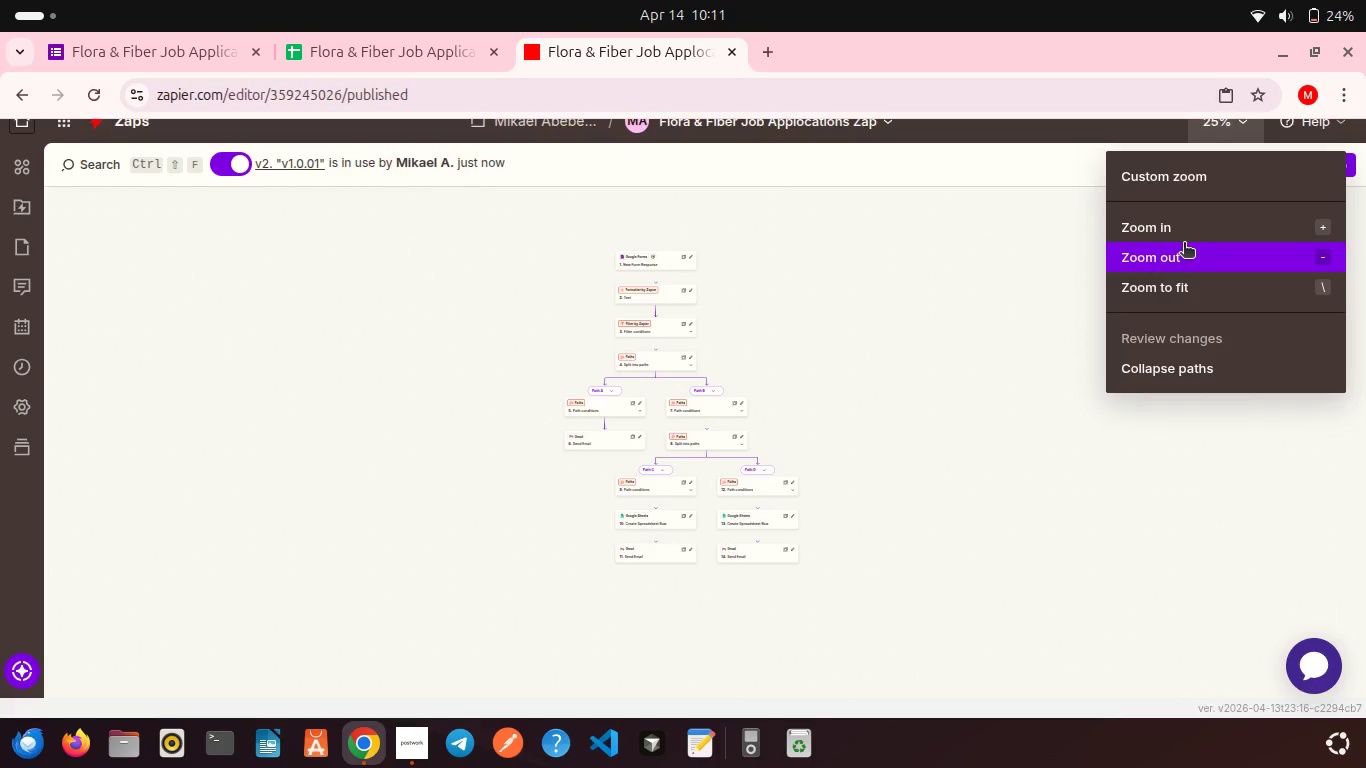 
left_click([1174, 234])
 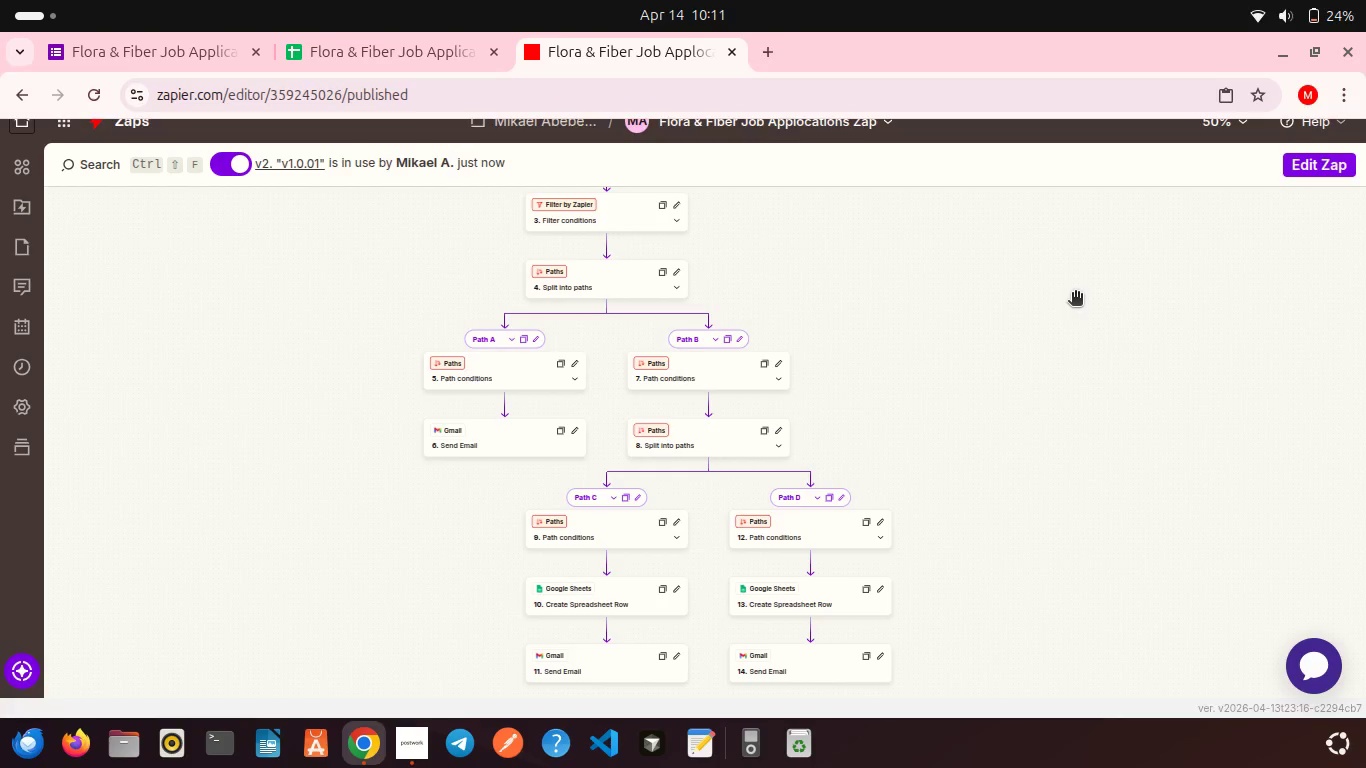 
scroll: coordinate [1075, 294], scroll_direction: none, amount: 0.0
 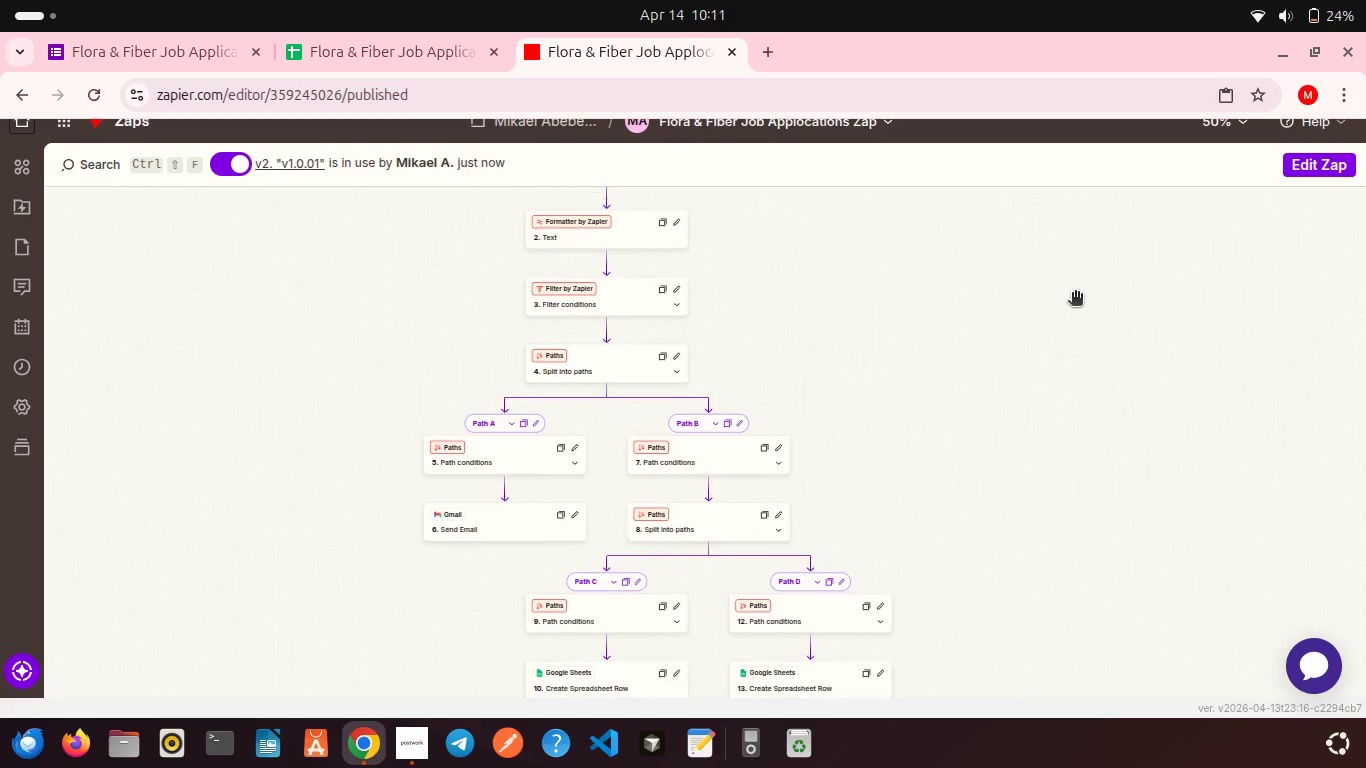 
scroll: coordinate [1075, 294], scroll_direction: up, amount: 1.0
 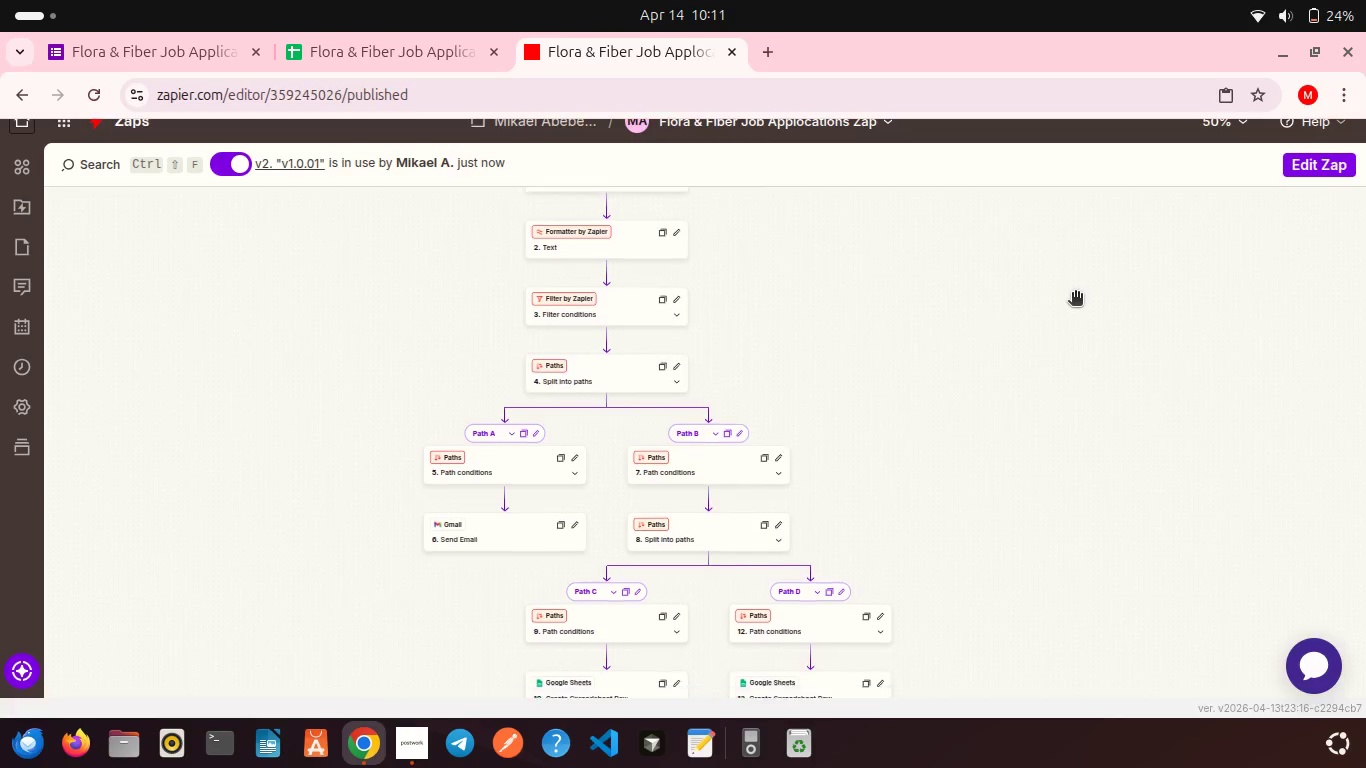 
scroll: coordinate [1075, 294], scroll_direction: down, amount: 1.0
 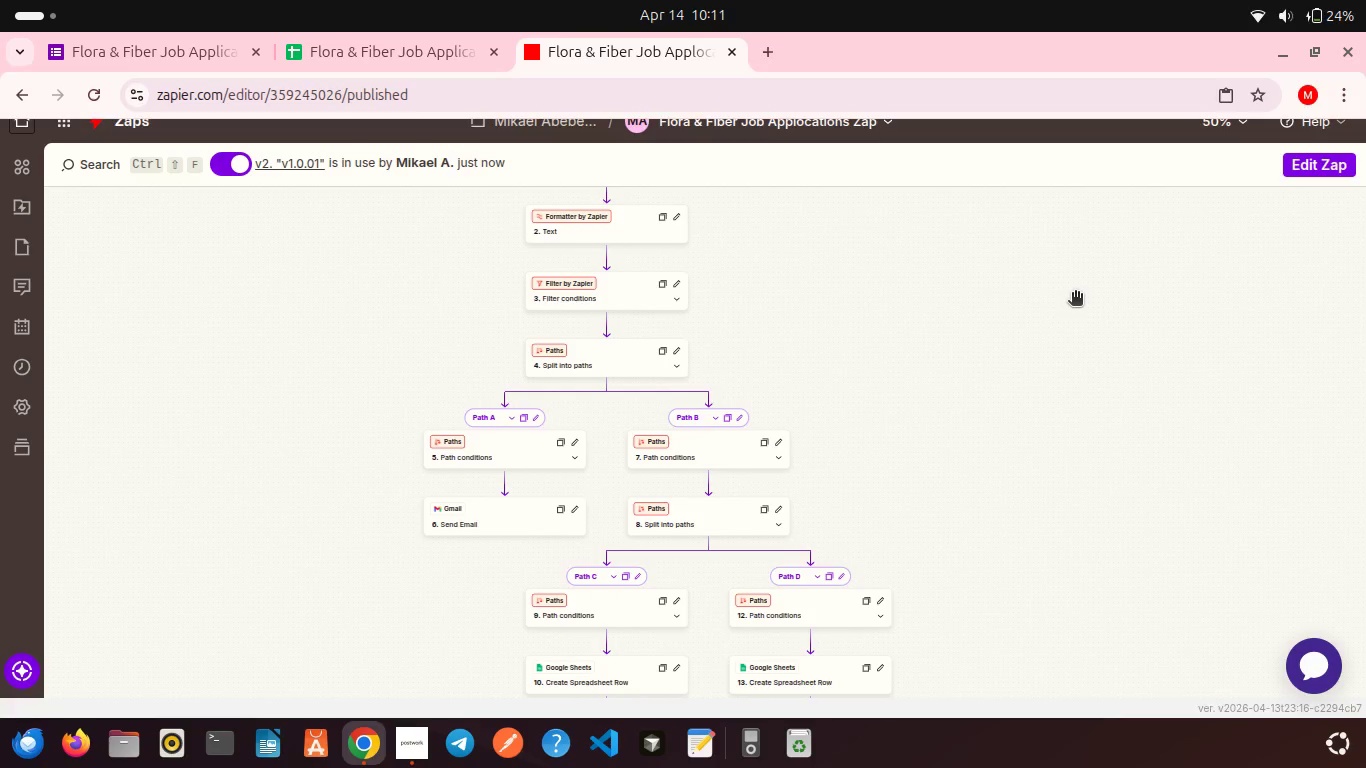 
key(Control+Minus)
 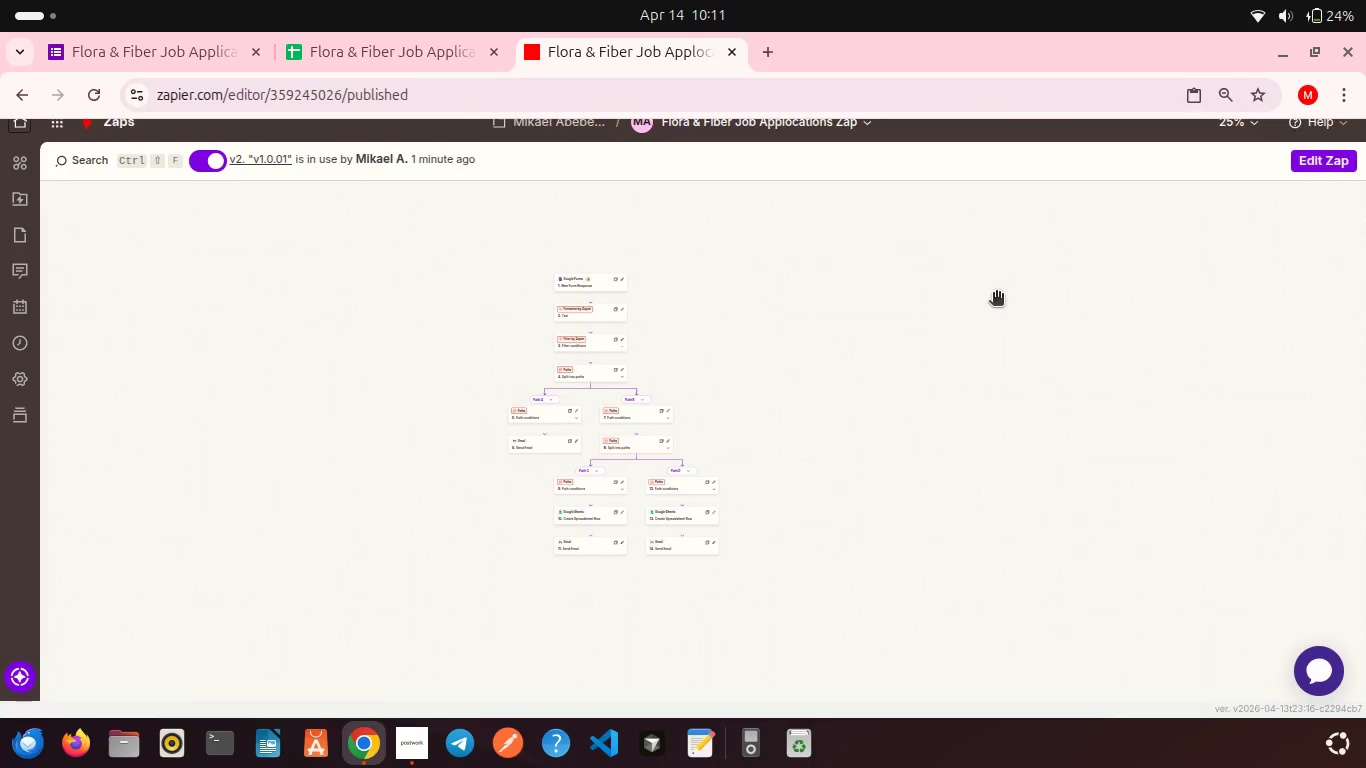 
scroll: coordinate [1116, 249], scroll_direction: up, amount: 1.0
 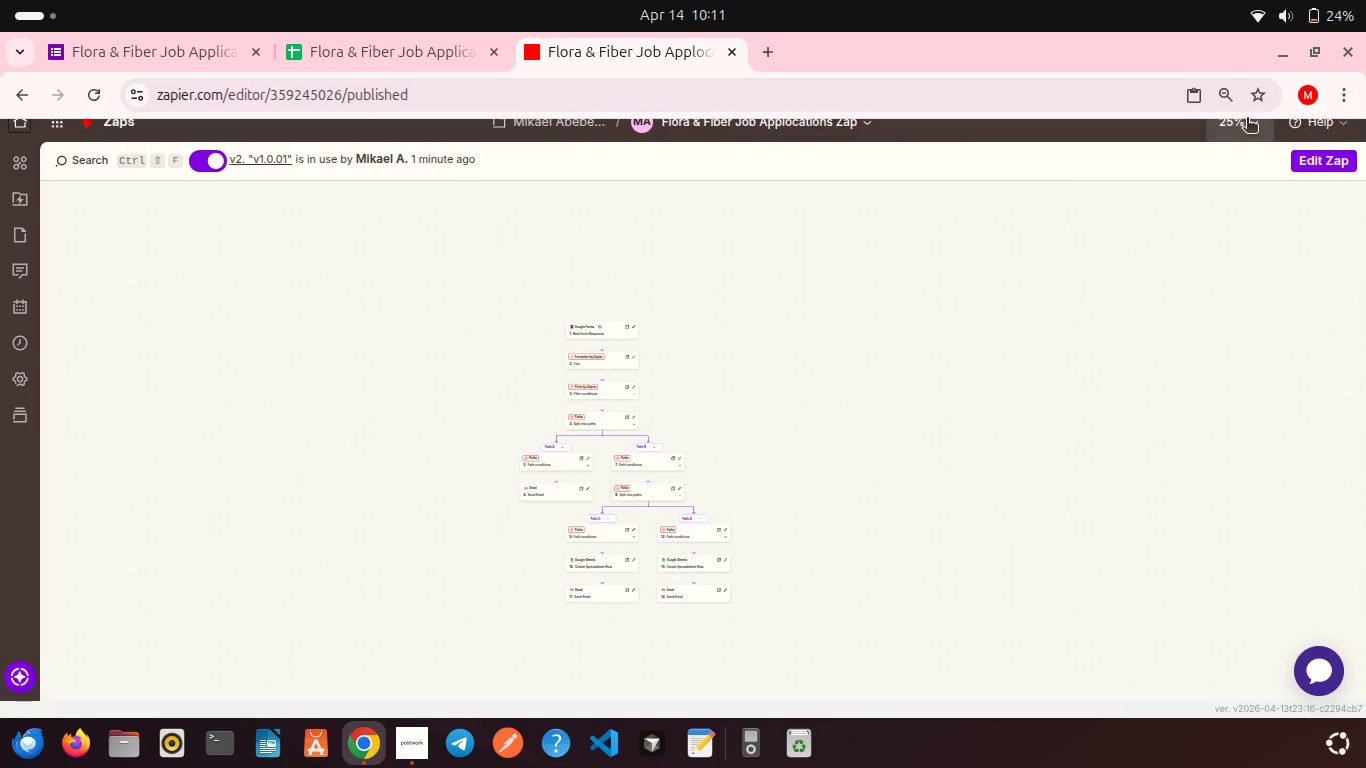 
left_click([1247, 119])
 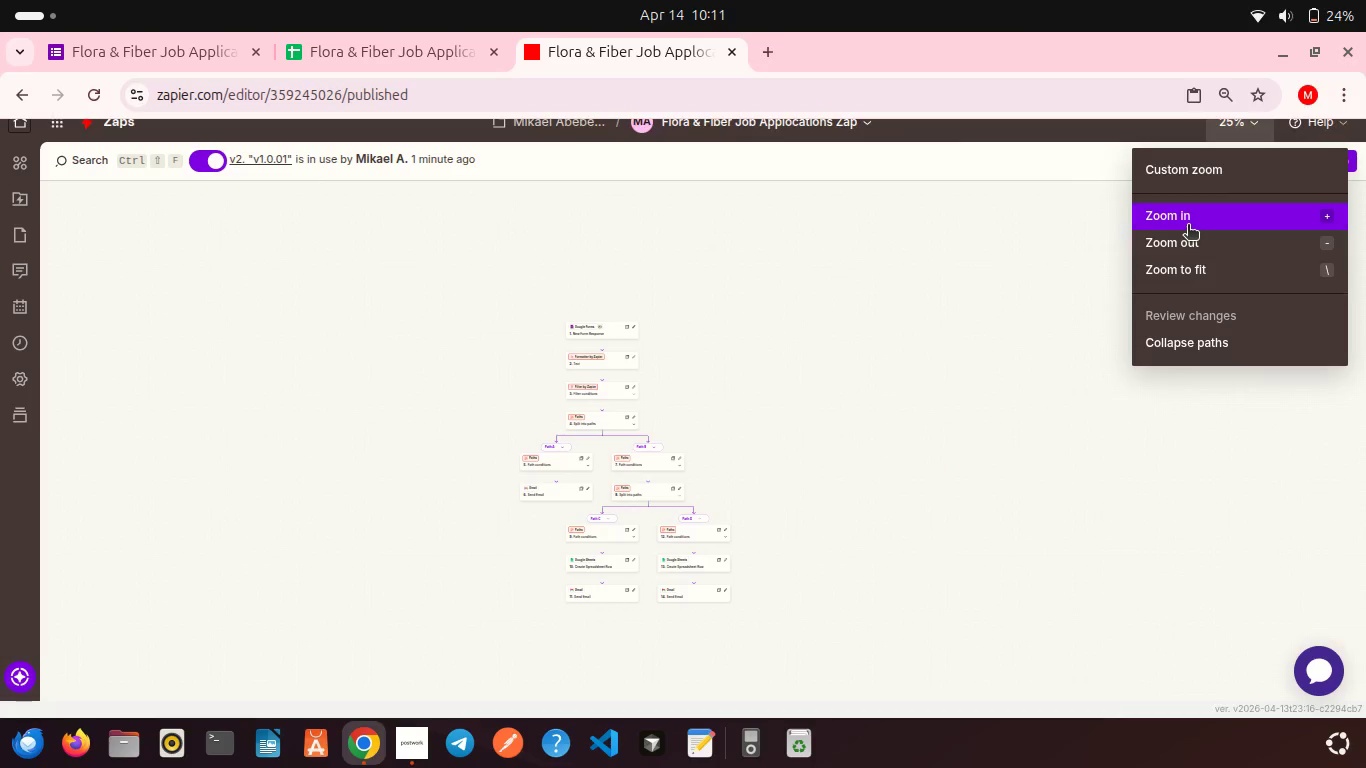 
left_click([1188, 226])
 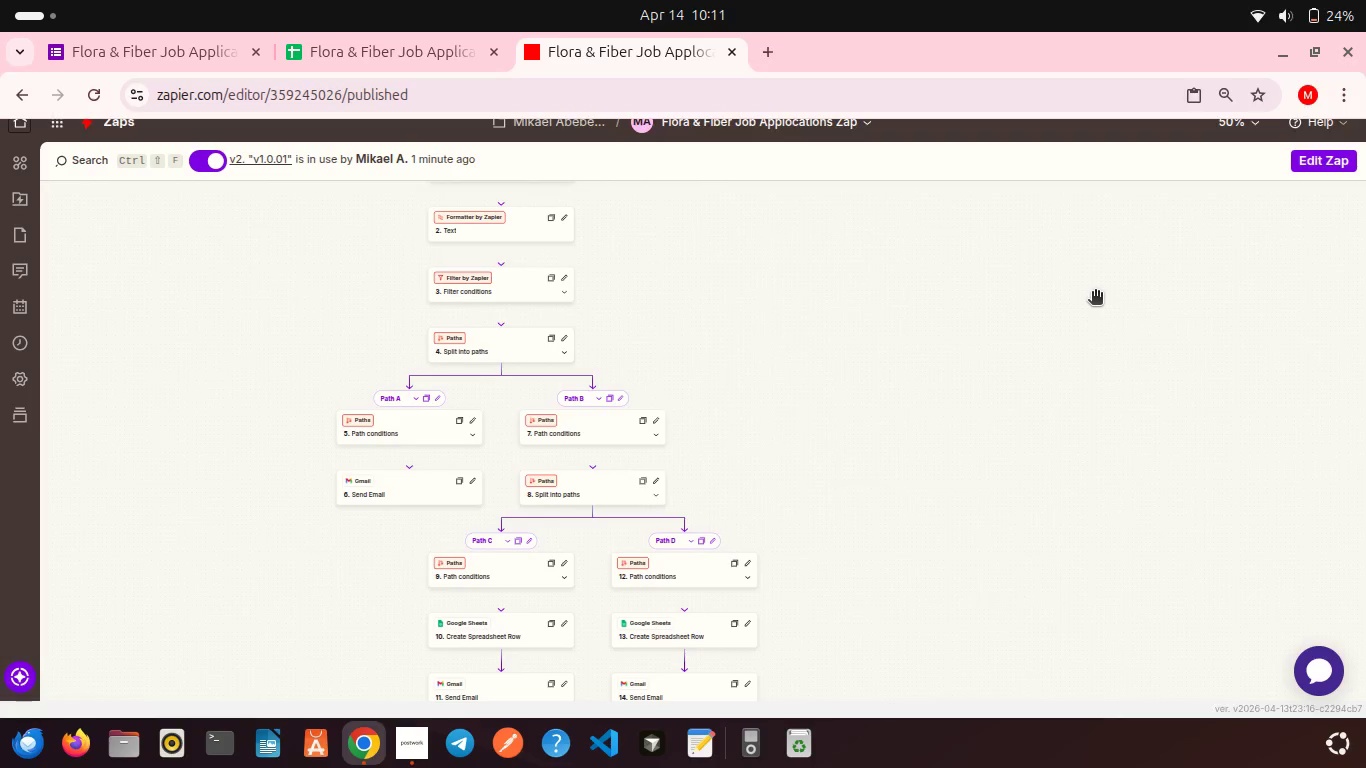 
scroll: coordinate [1095, 293], scroll_direction: none, amount: 0.0
 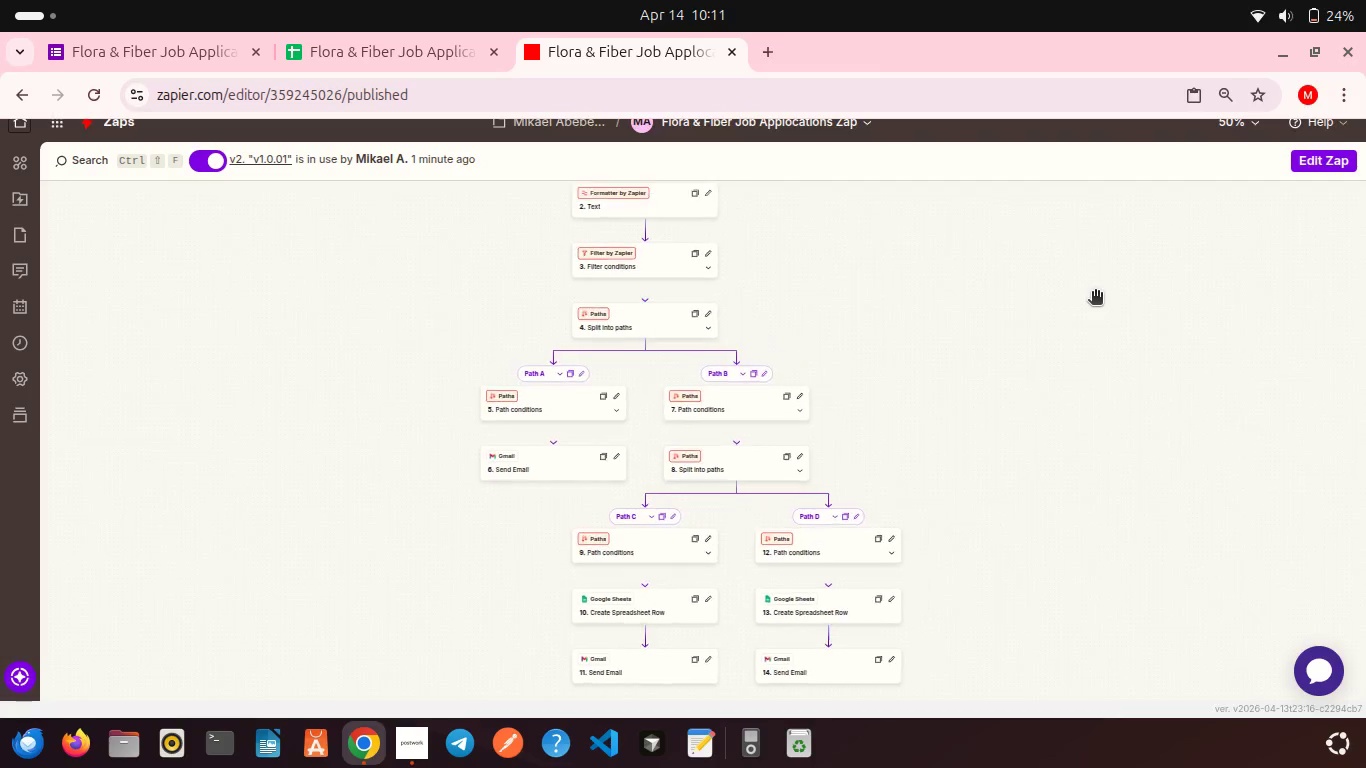 
scroll: coordinate [1095, 293], scroll_direction: up, amount: 3.0
 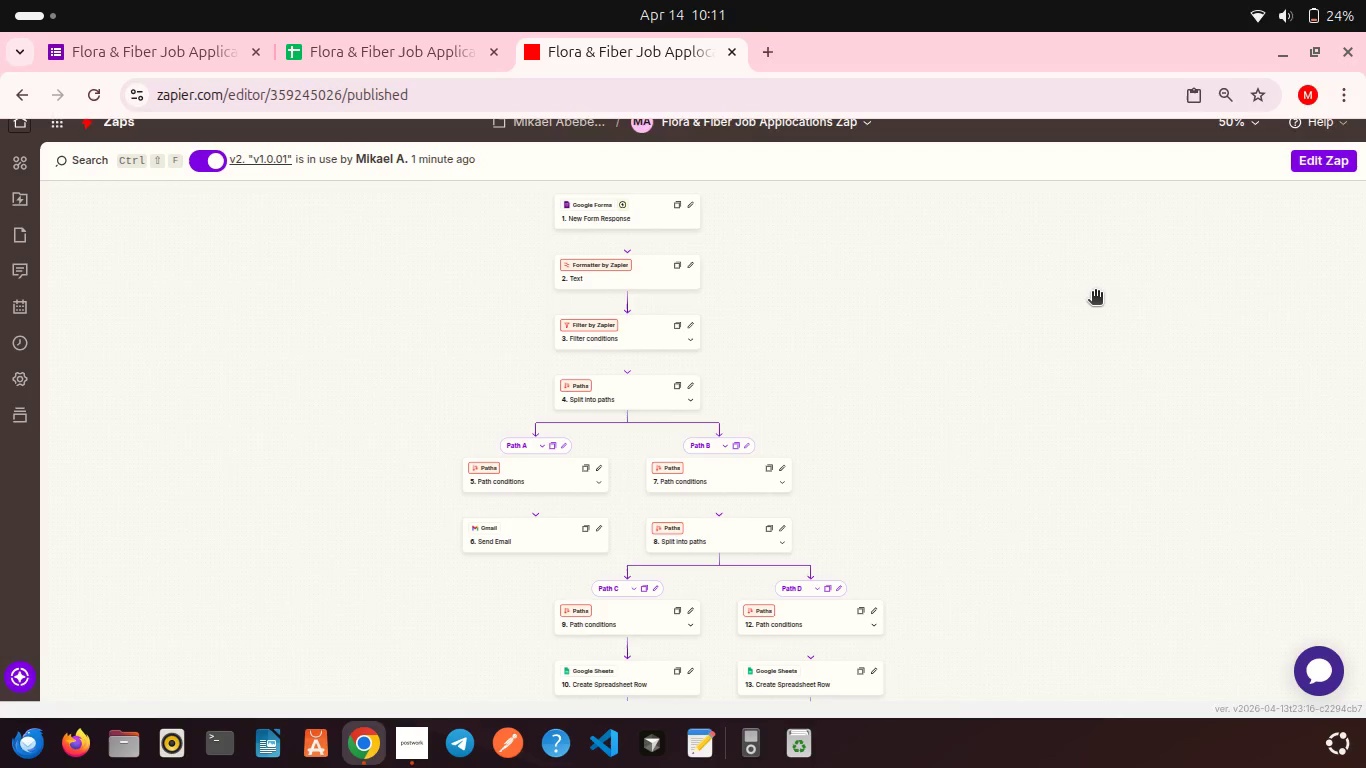 
scroll: coordinate [1095, 293], scroll_direction: down, amount: 3.0
 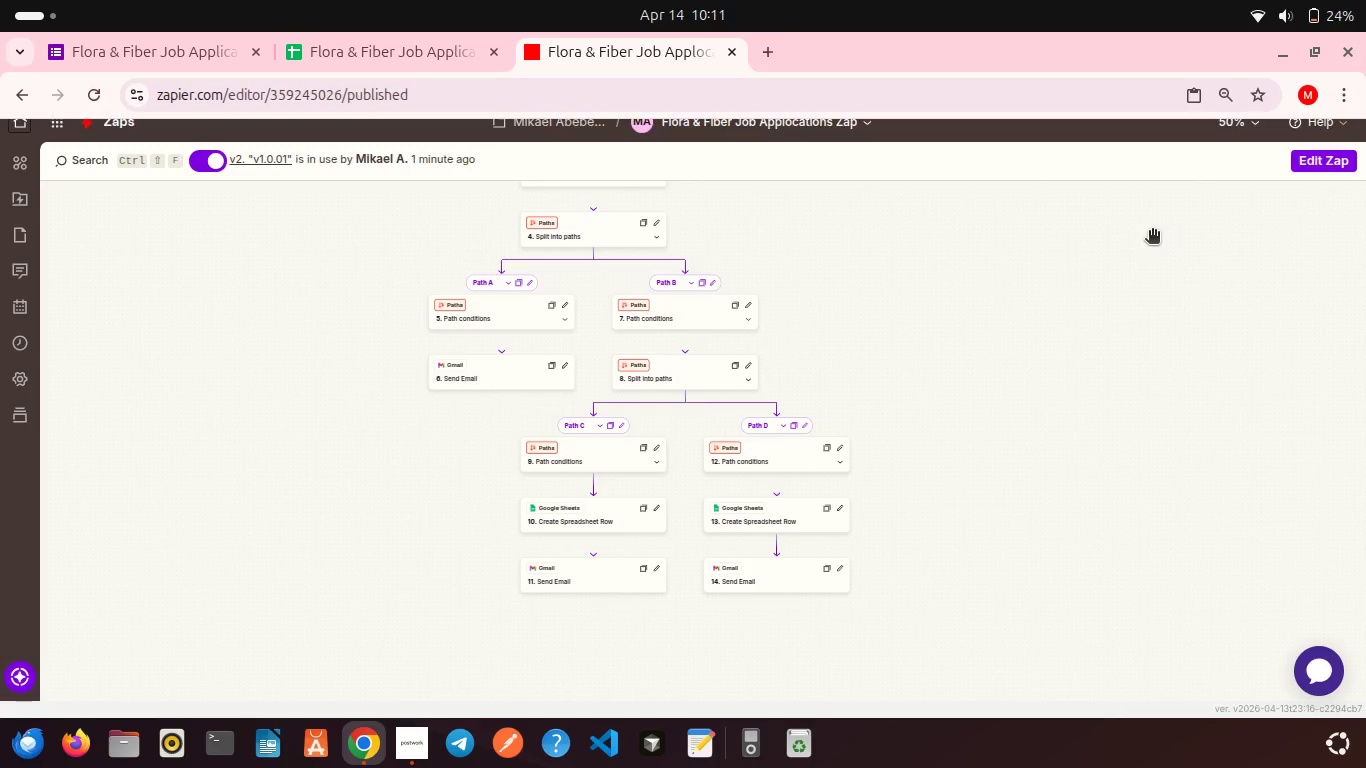 
key(Control+Minus)
 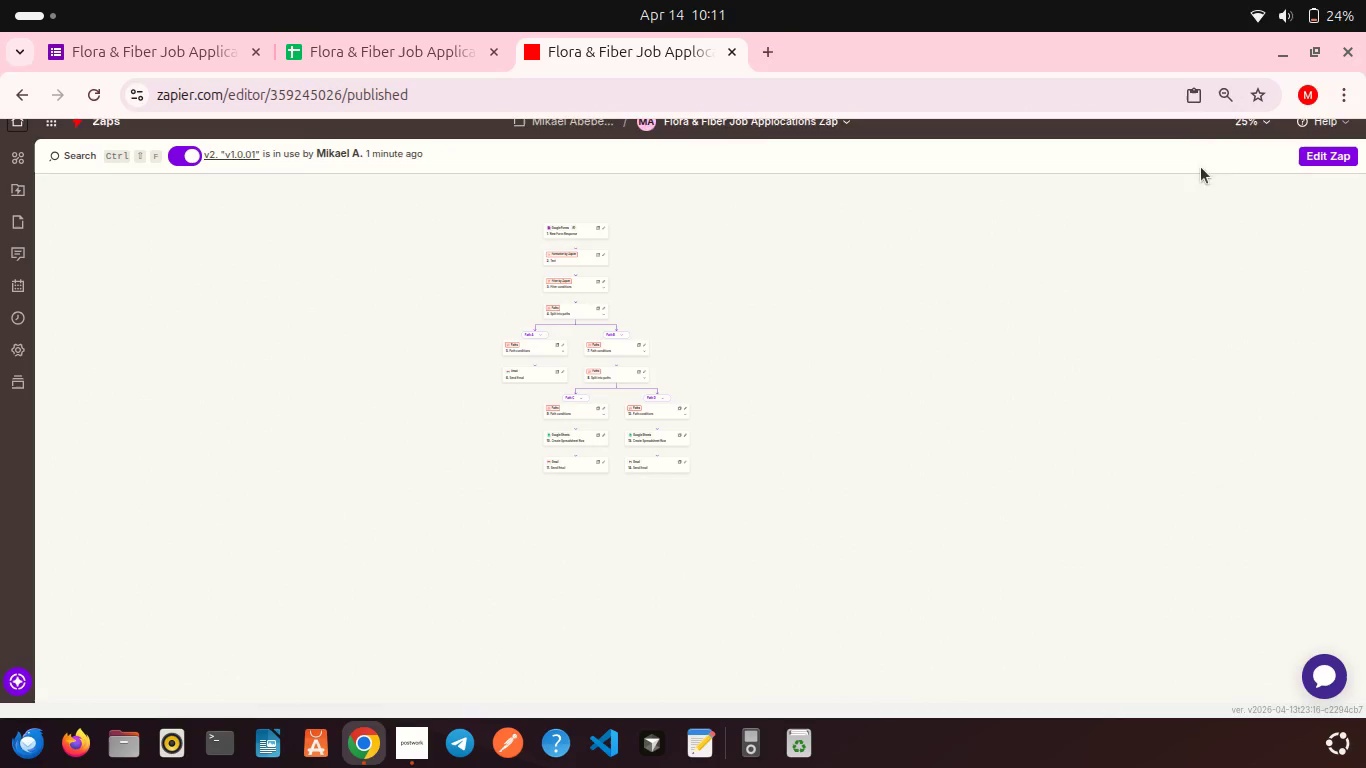 
left_click([1264, 125])
 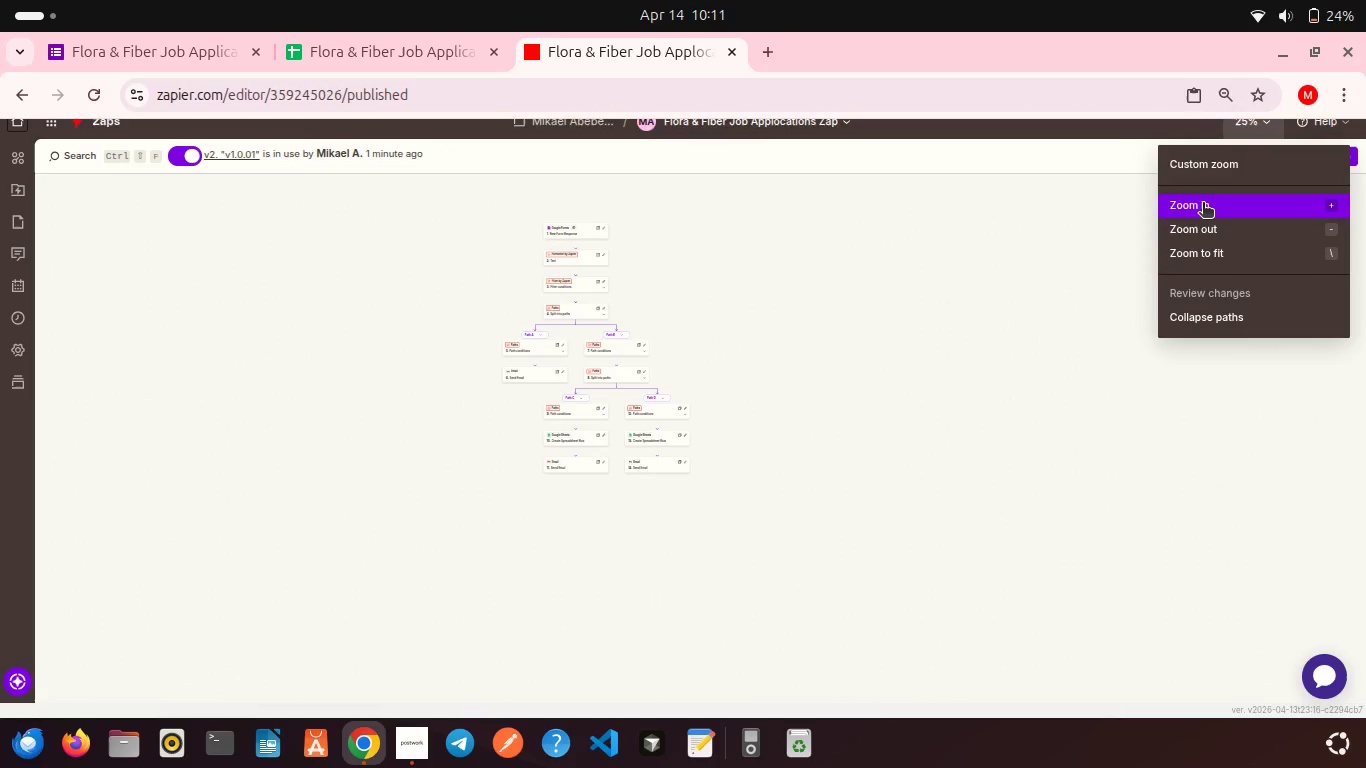 
left_click([1203, 204])
 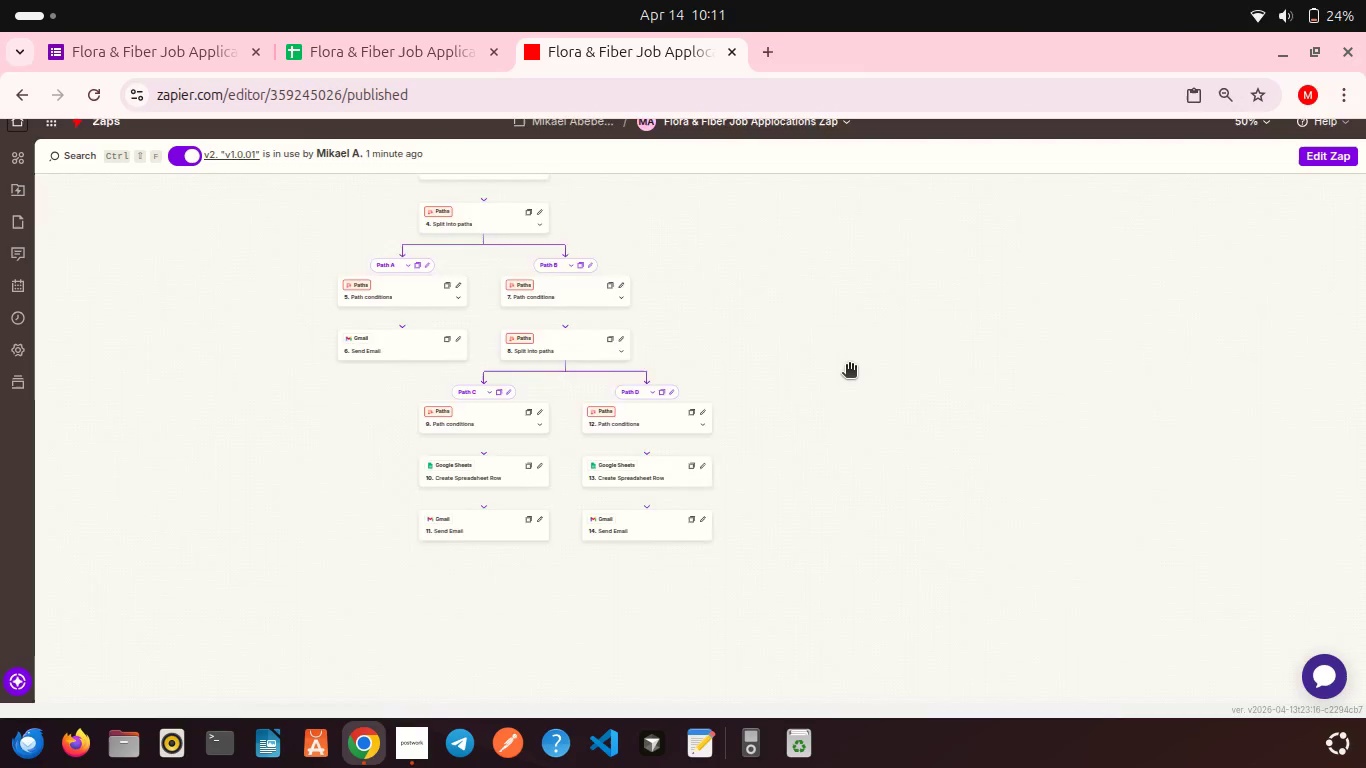 
scroll: coordinate [849, 366], scroll_direction: up, amount: 4.0
 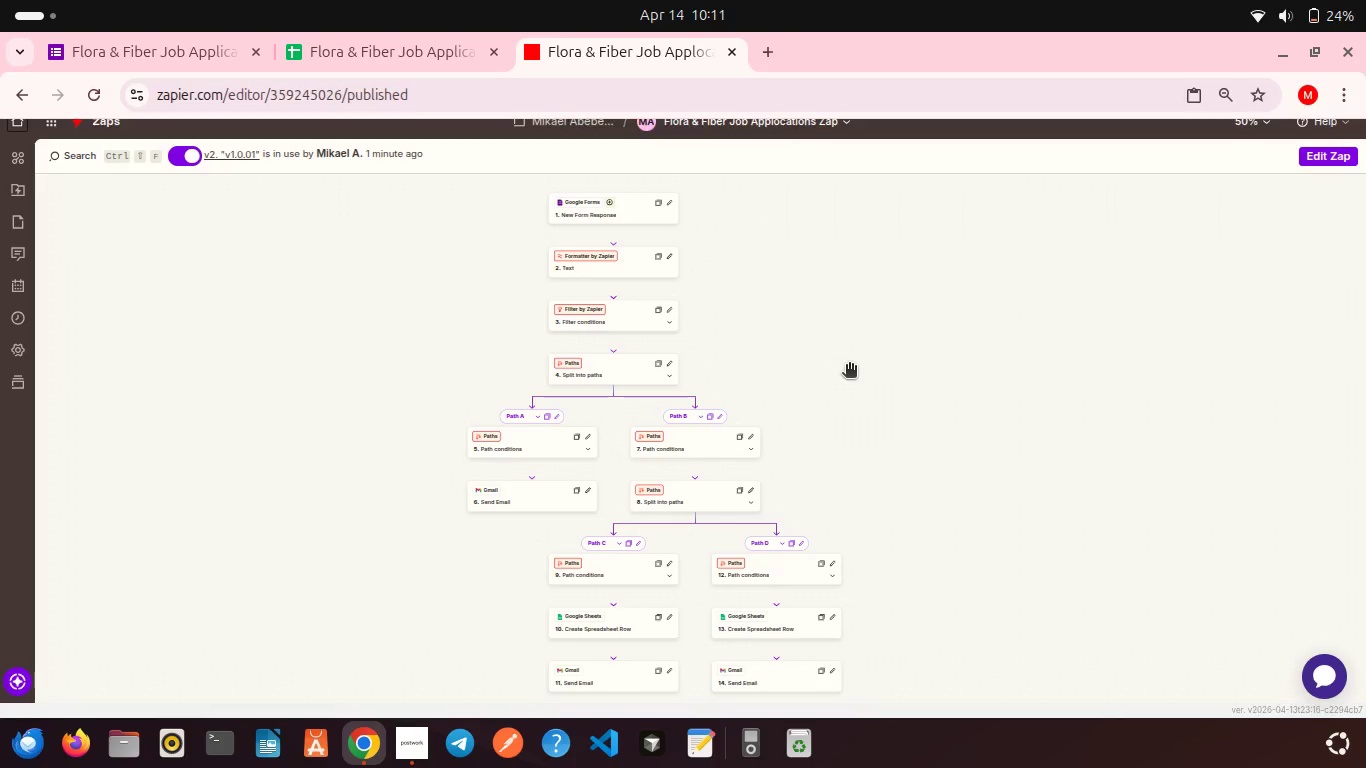 
key(PrintScreen)
 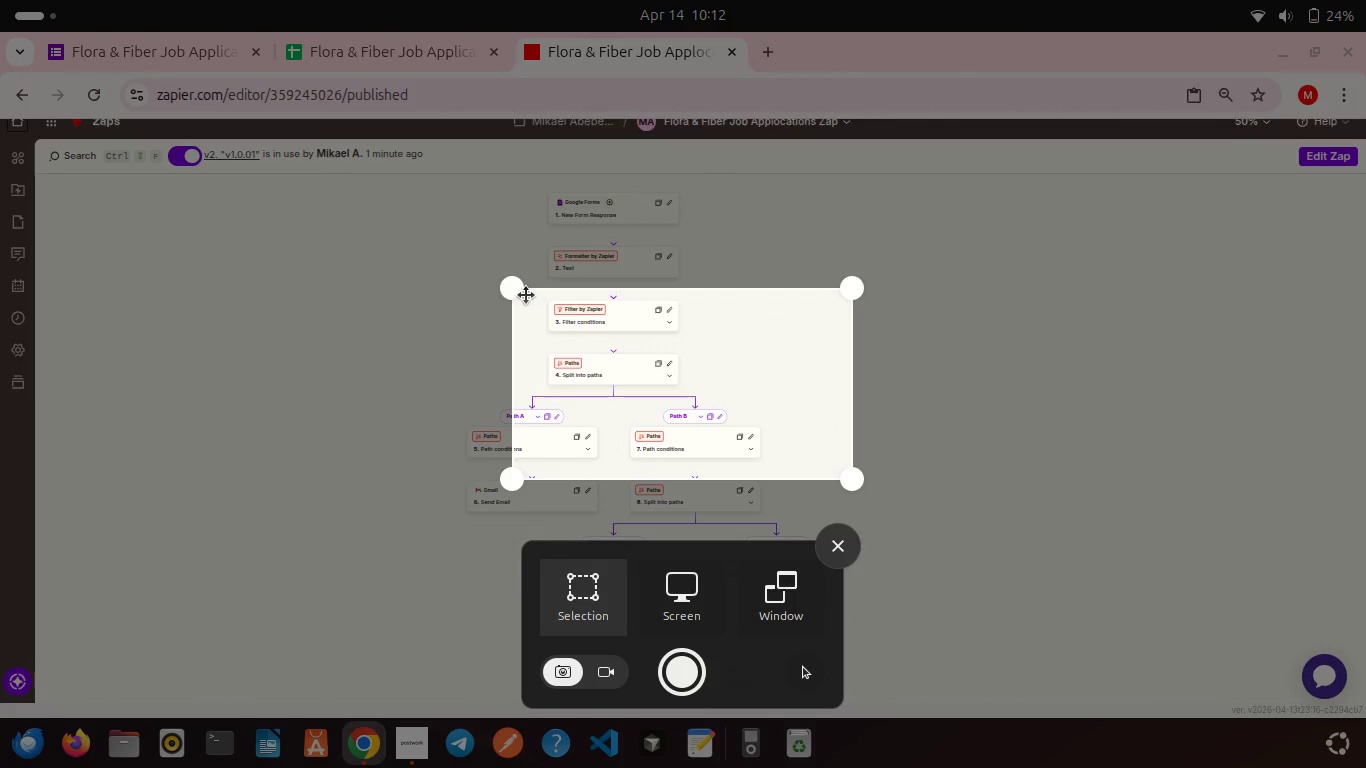 
left_click_drag(start_coordinate=[520, 291], to_coordinate=[37, 142])
 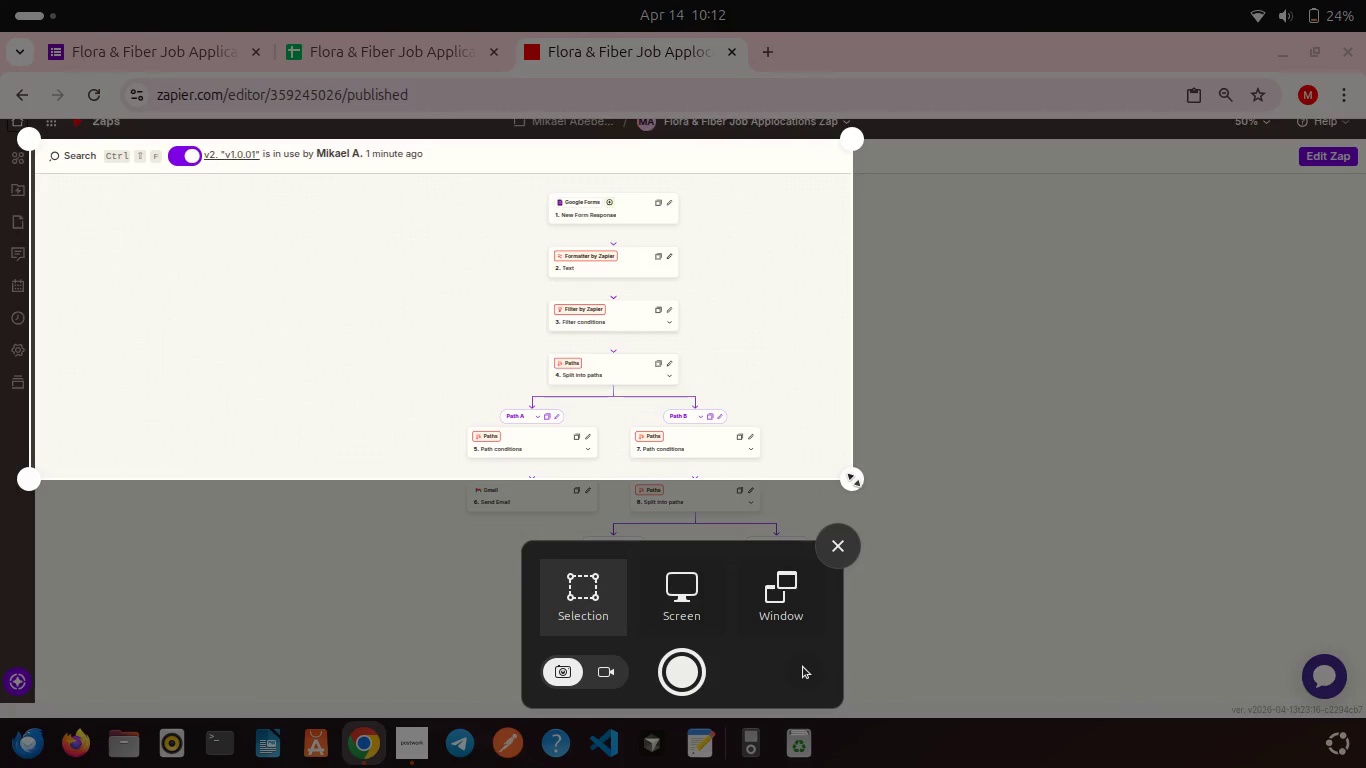 
left_click_drag(start_coordinate=[854, 480], to_coordinate=[1365, 718])
 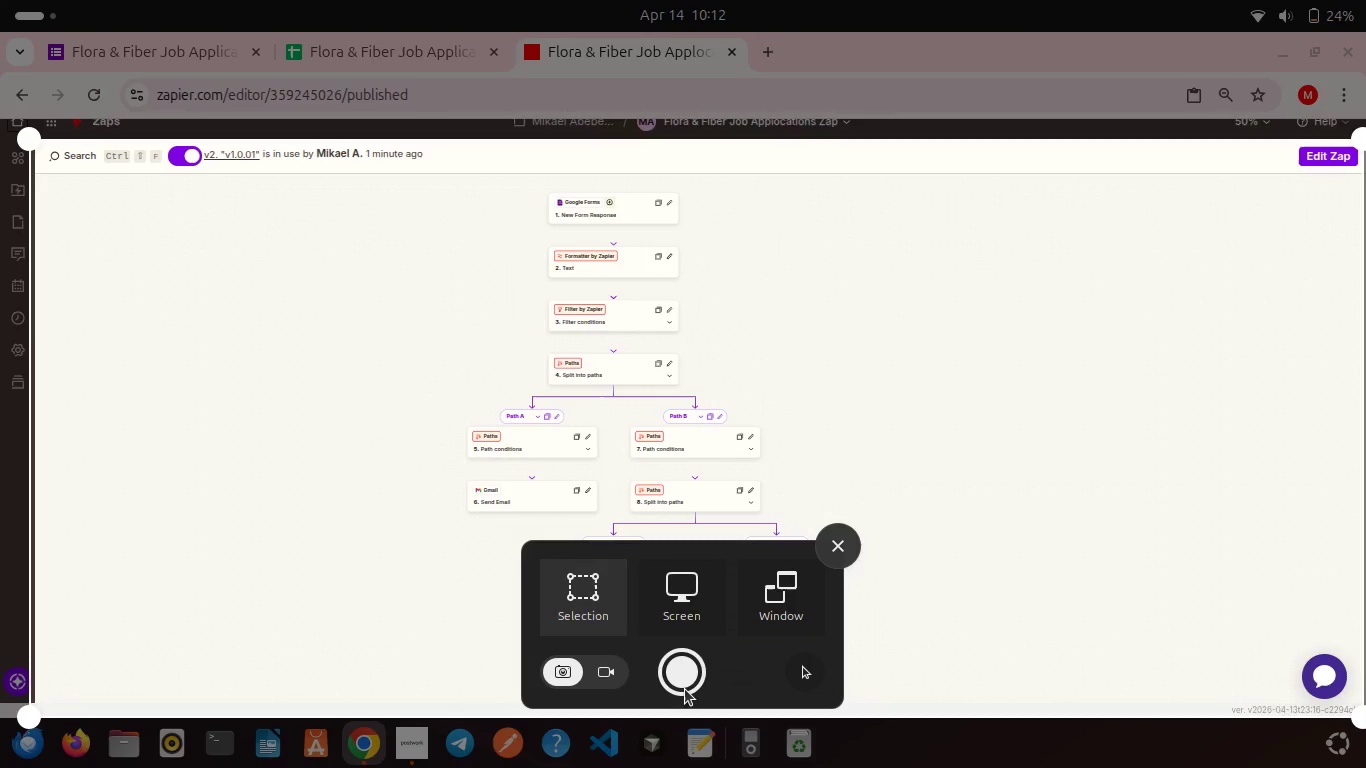 
left_click([685, 689])
 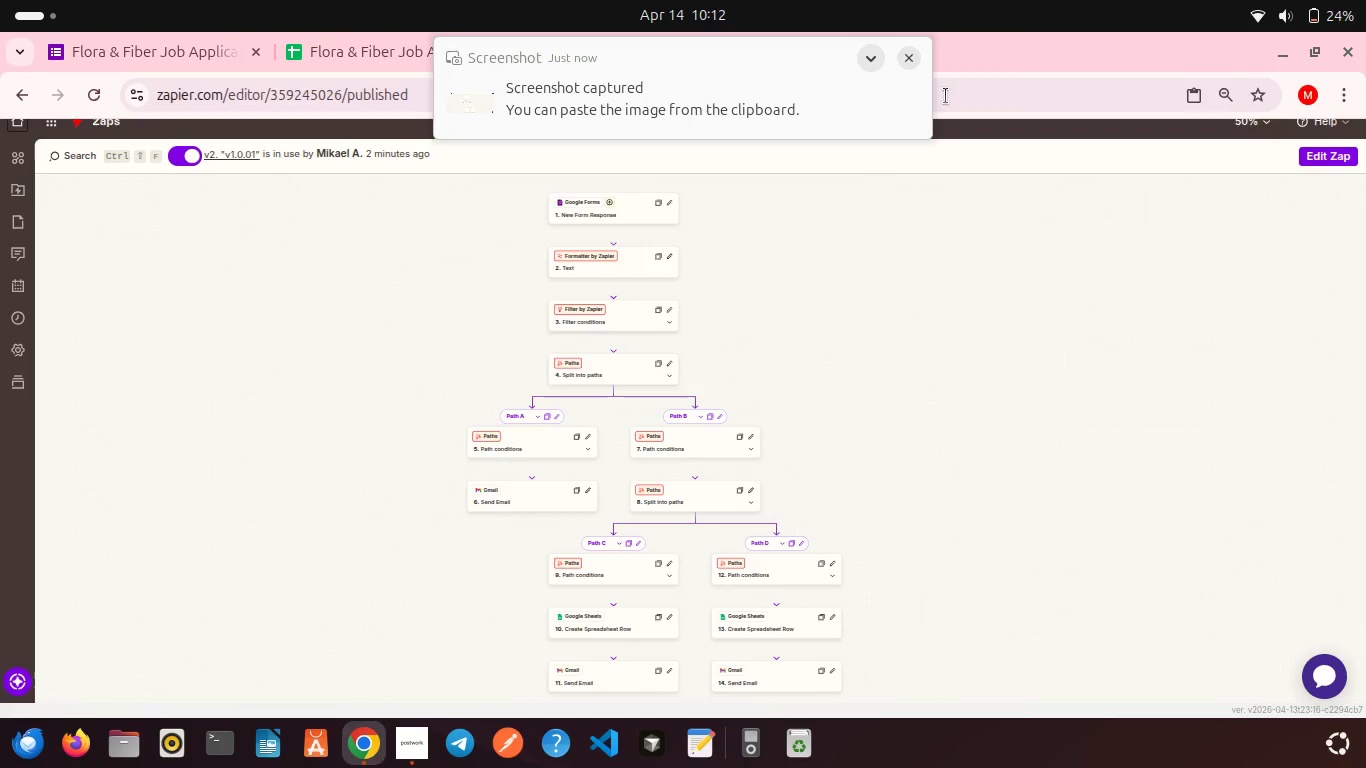 
left_click([905, 59])
 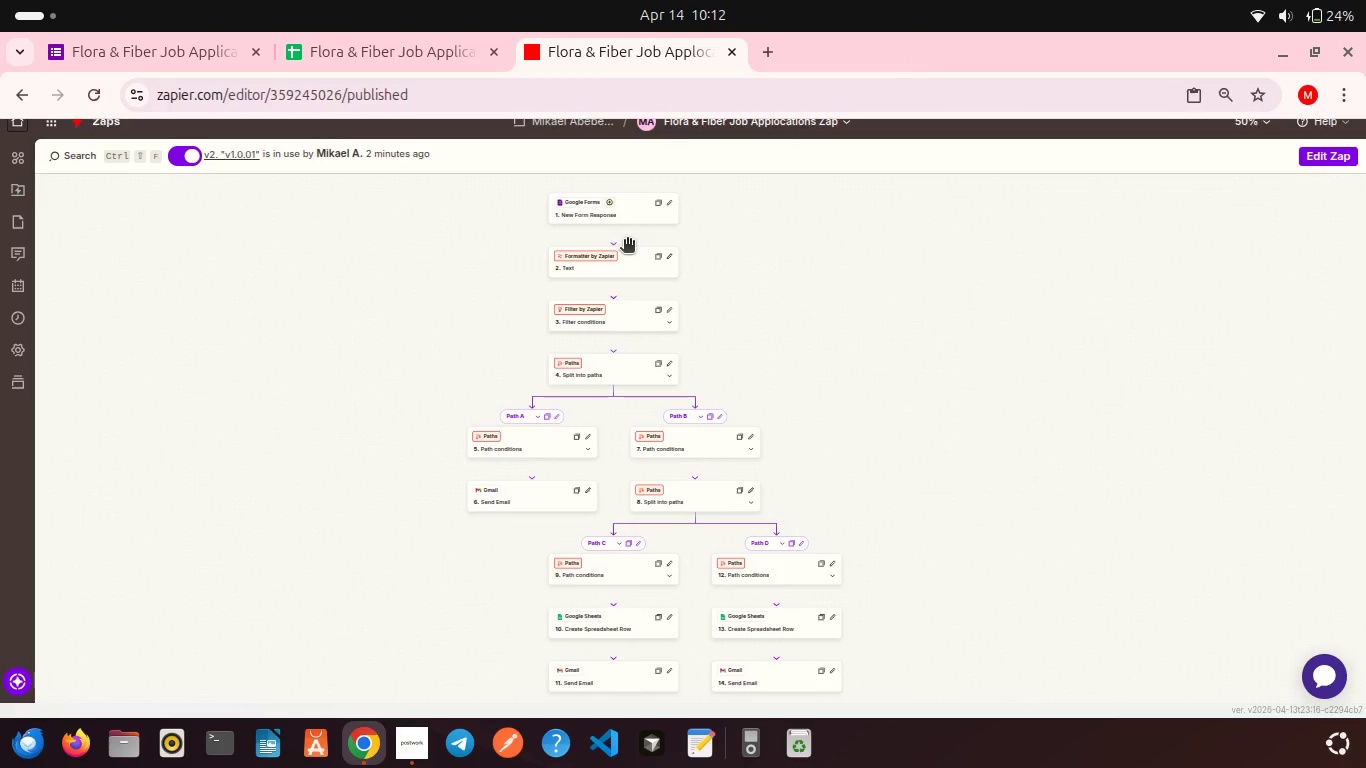 
scroll: coordinate [627, 241], scroll_direction: up, amount: 1.0
 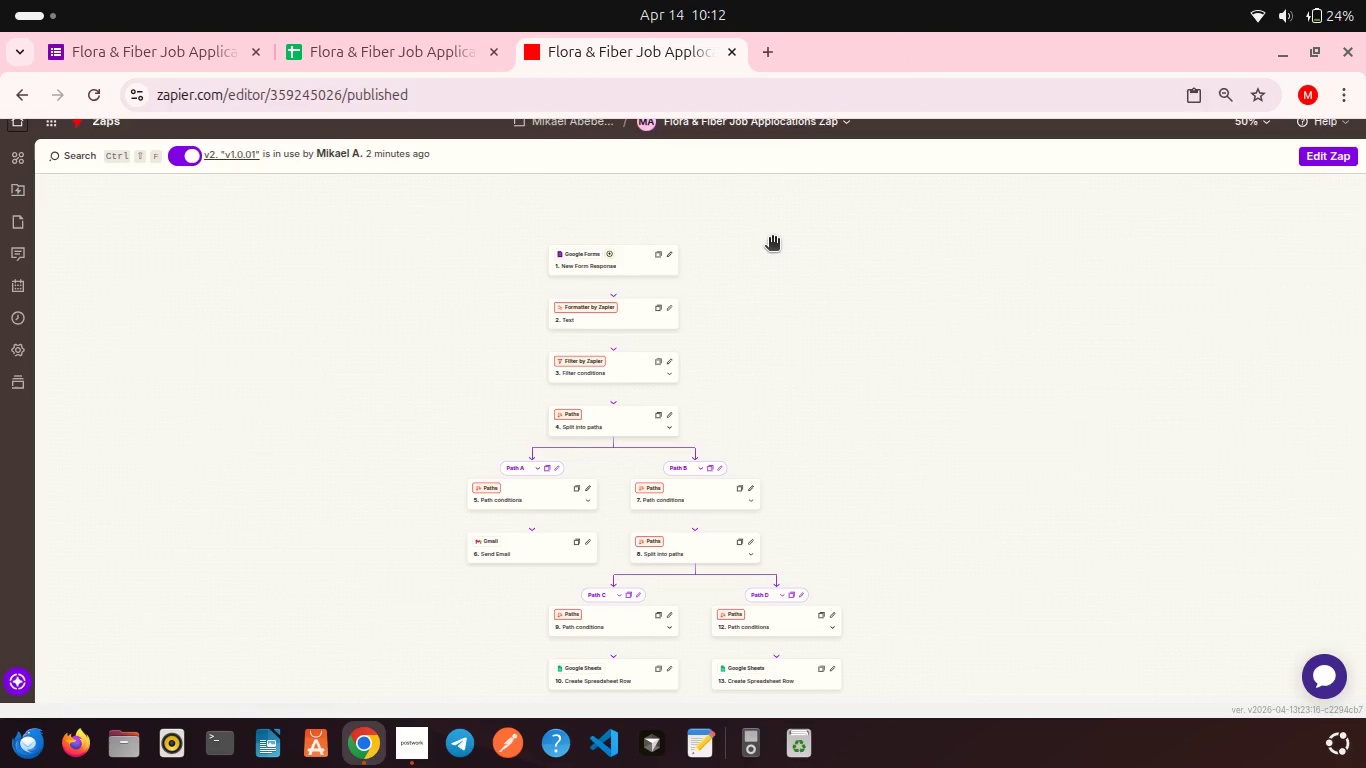 
key(Control+Equal)
 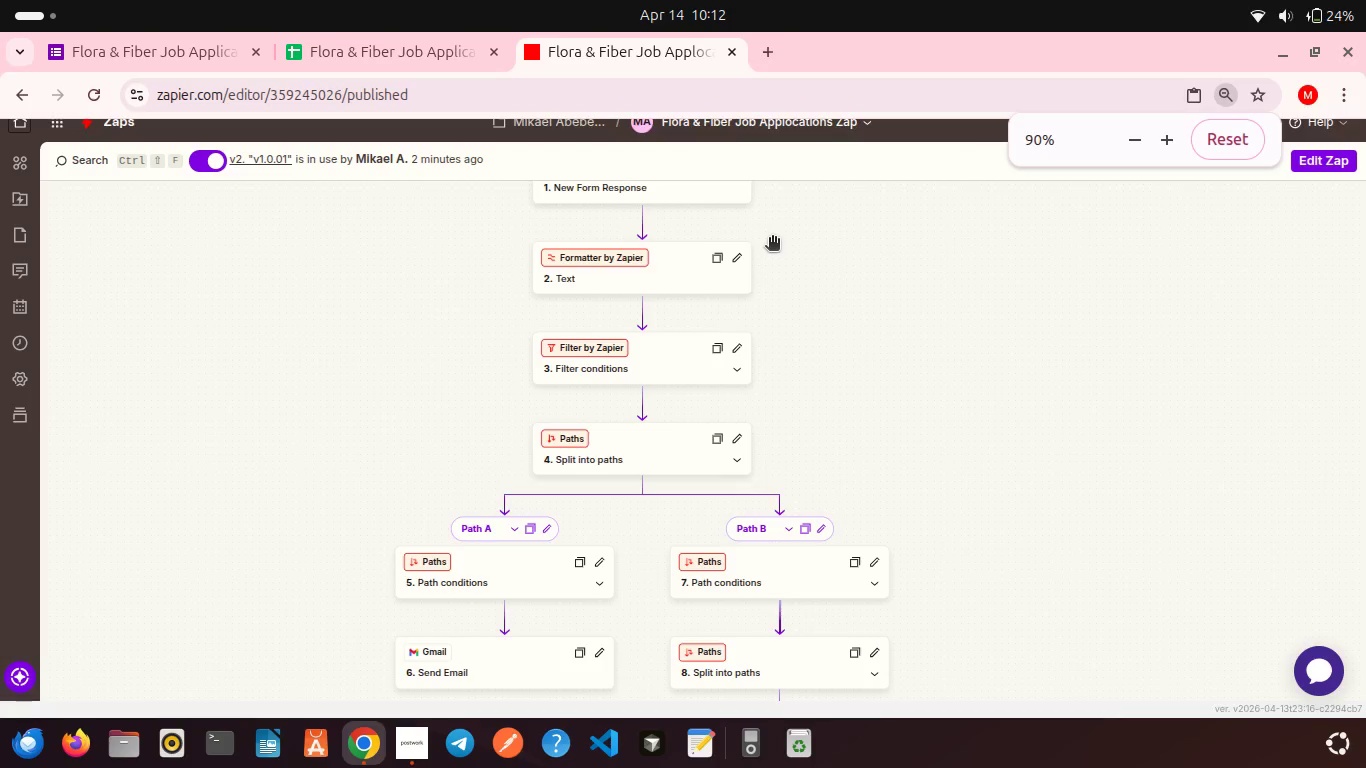 
key(Control+Equal)
 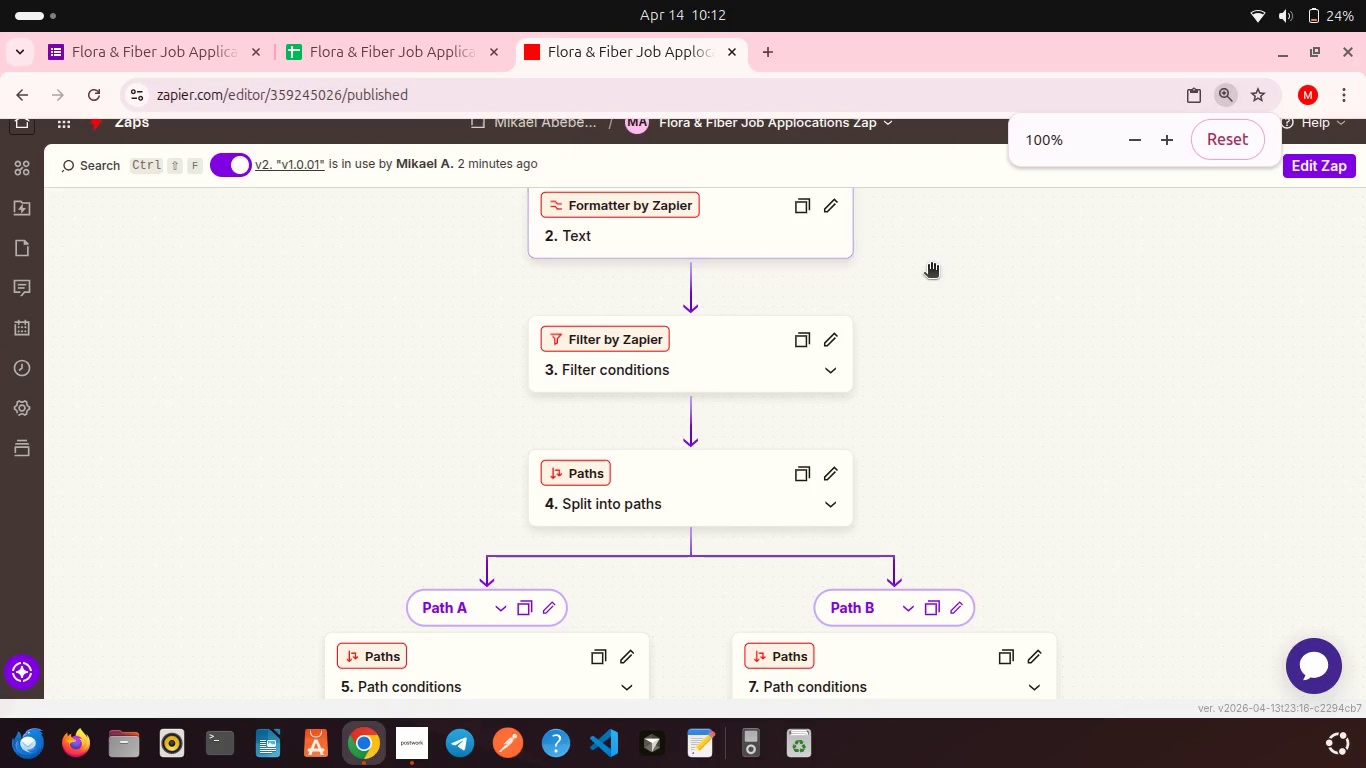 
left_click([931, 266])
 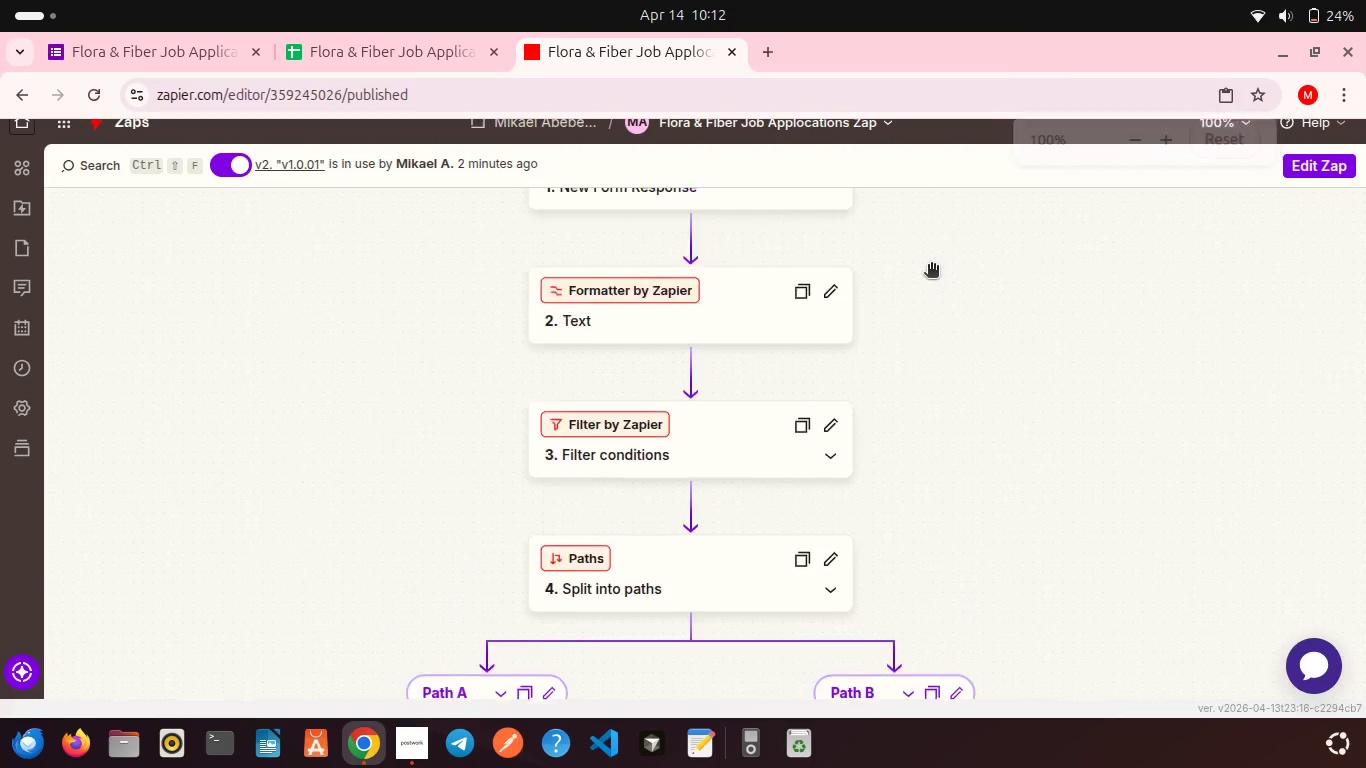 
scroll: coordinate [690, 243], scroll_direction: up, amount: 6.0
 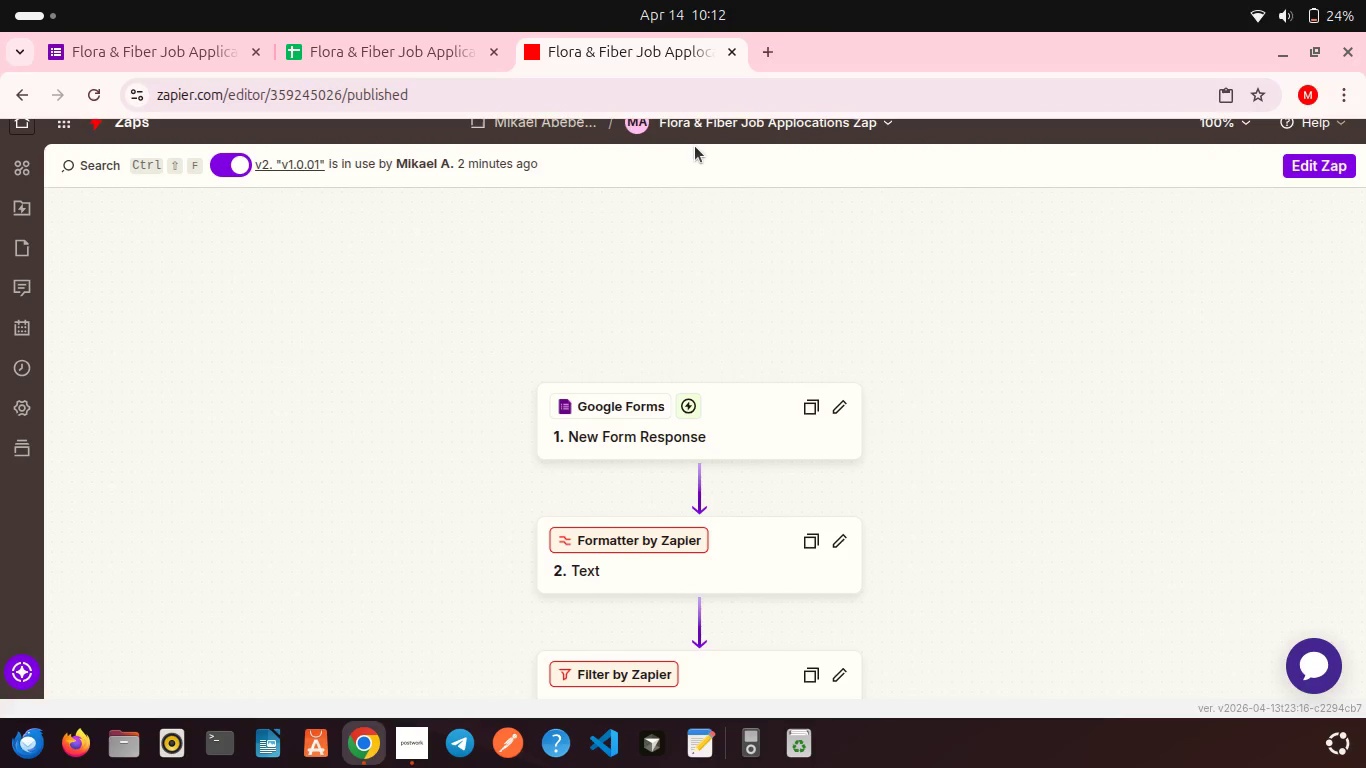 
left_click([695, 146])
 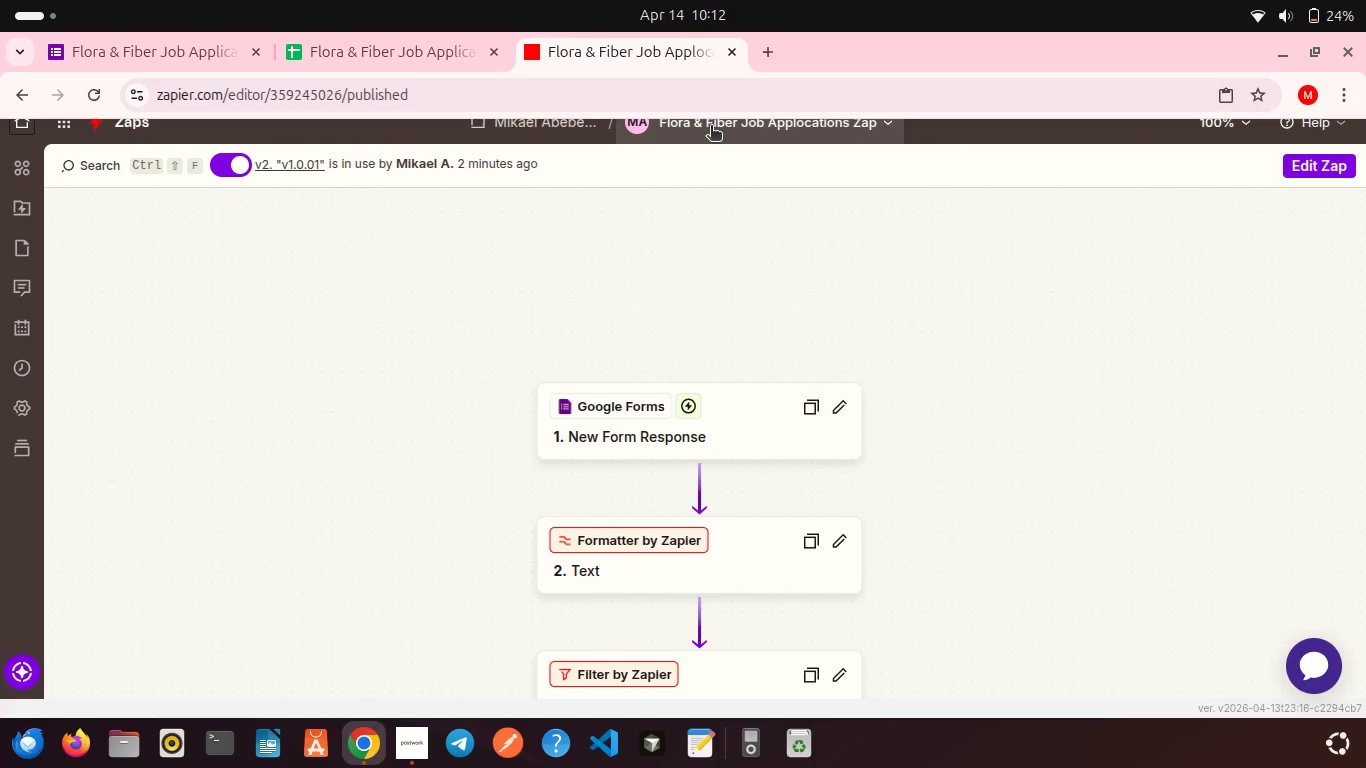 
left_click([711, 127])
 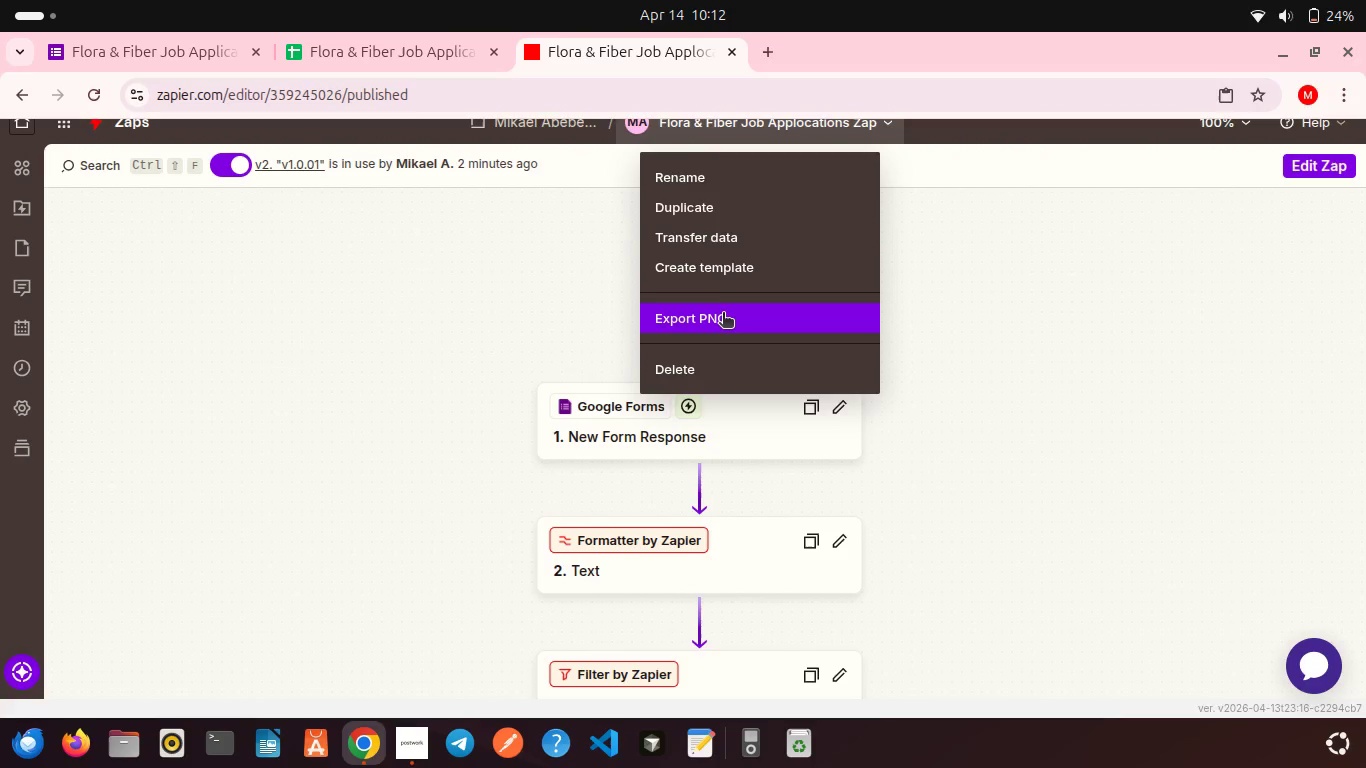 
left_click([719, 318])
 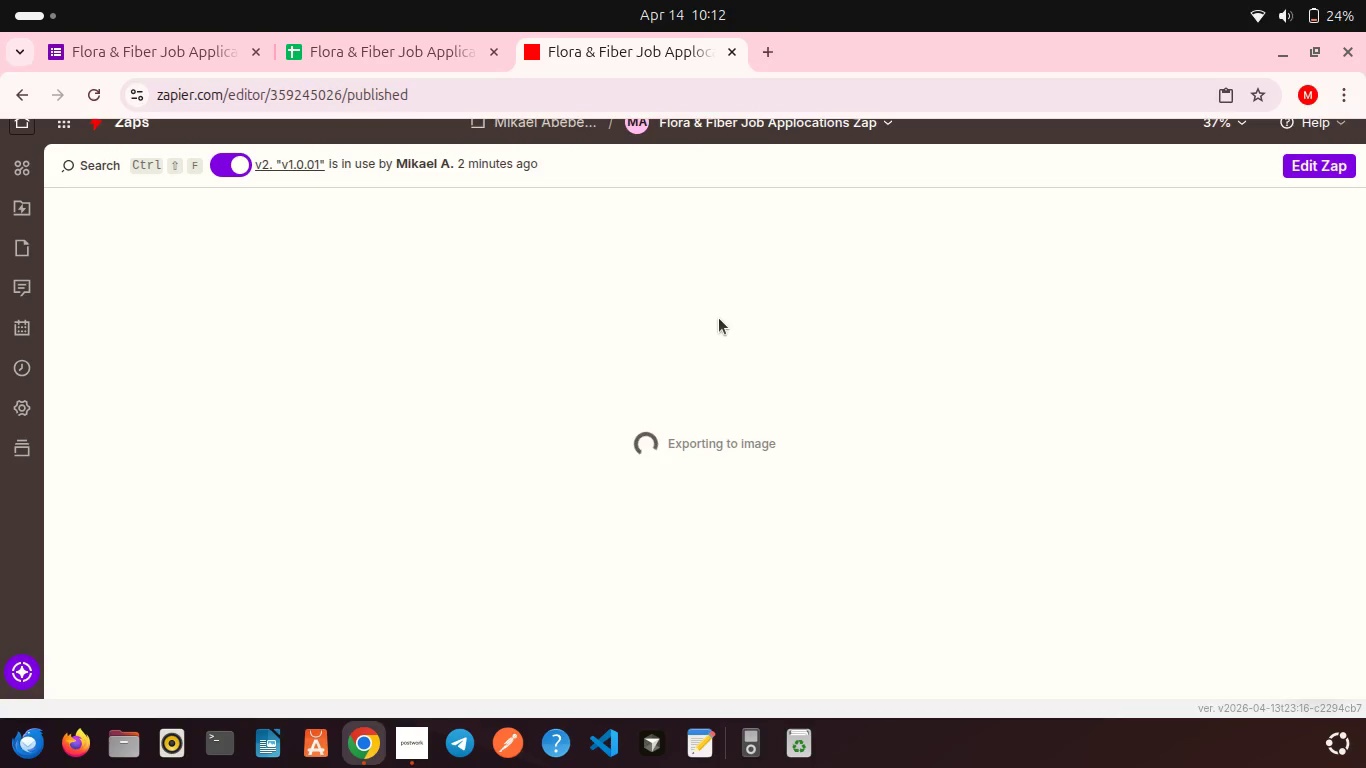 
wait(15.87)
 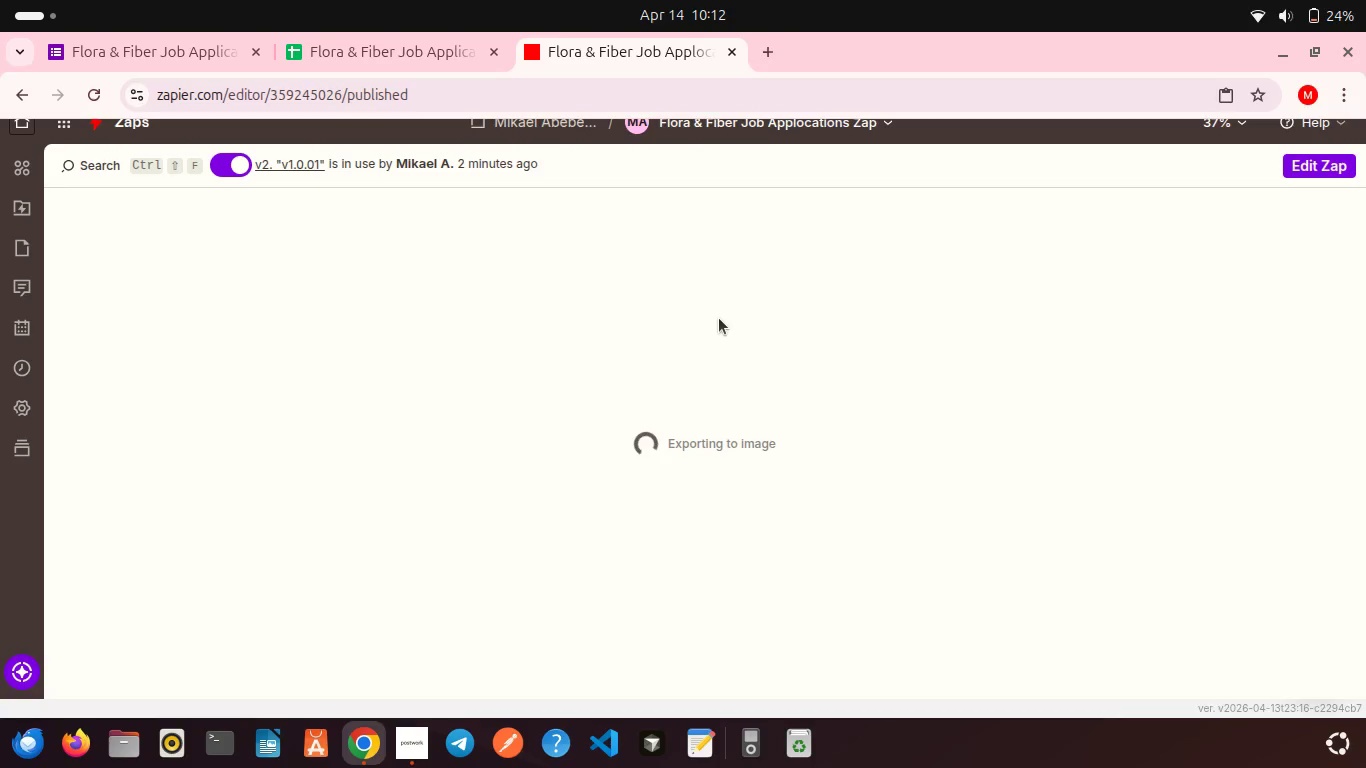 
left_click([1008, 147])
 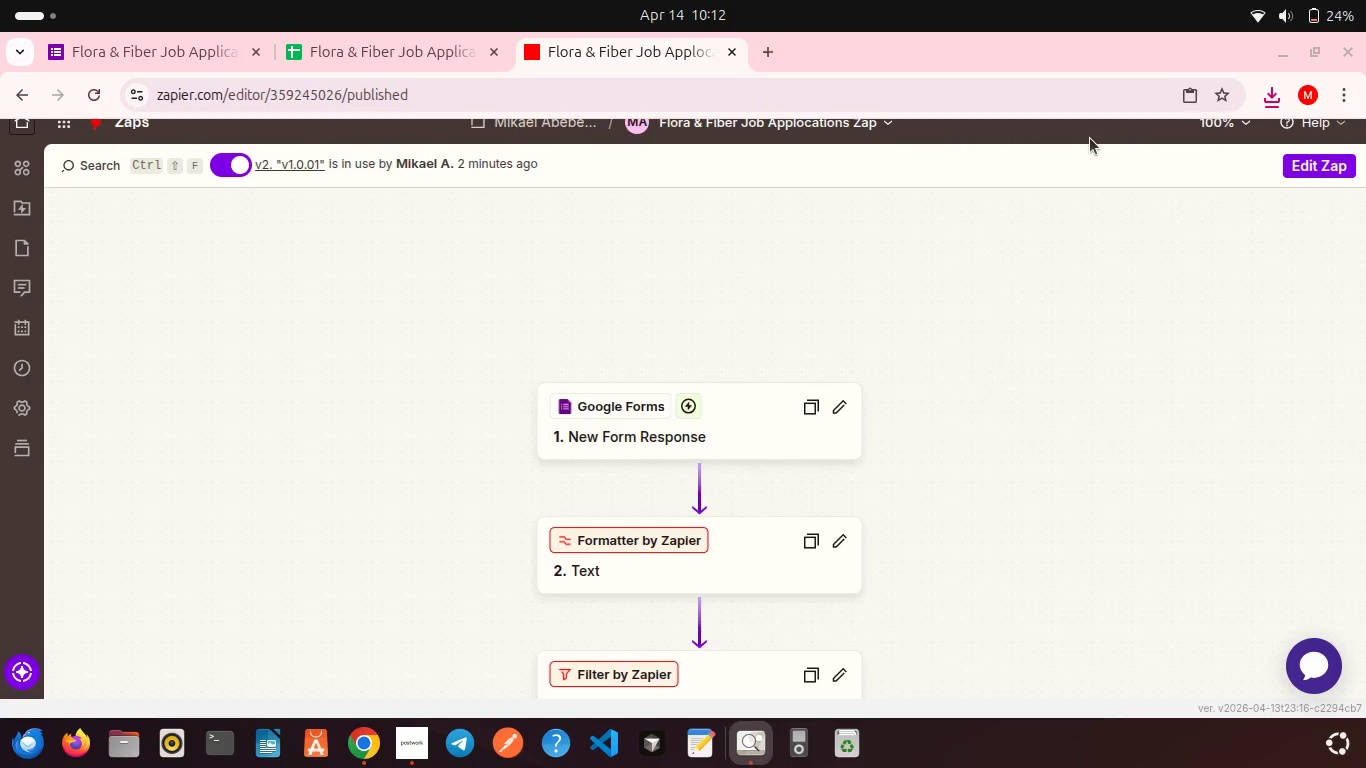 
wait(10.16)
 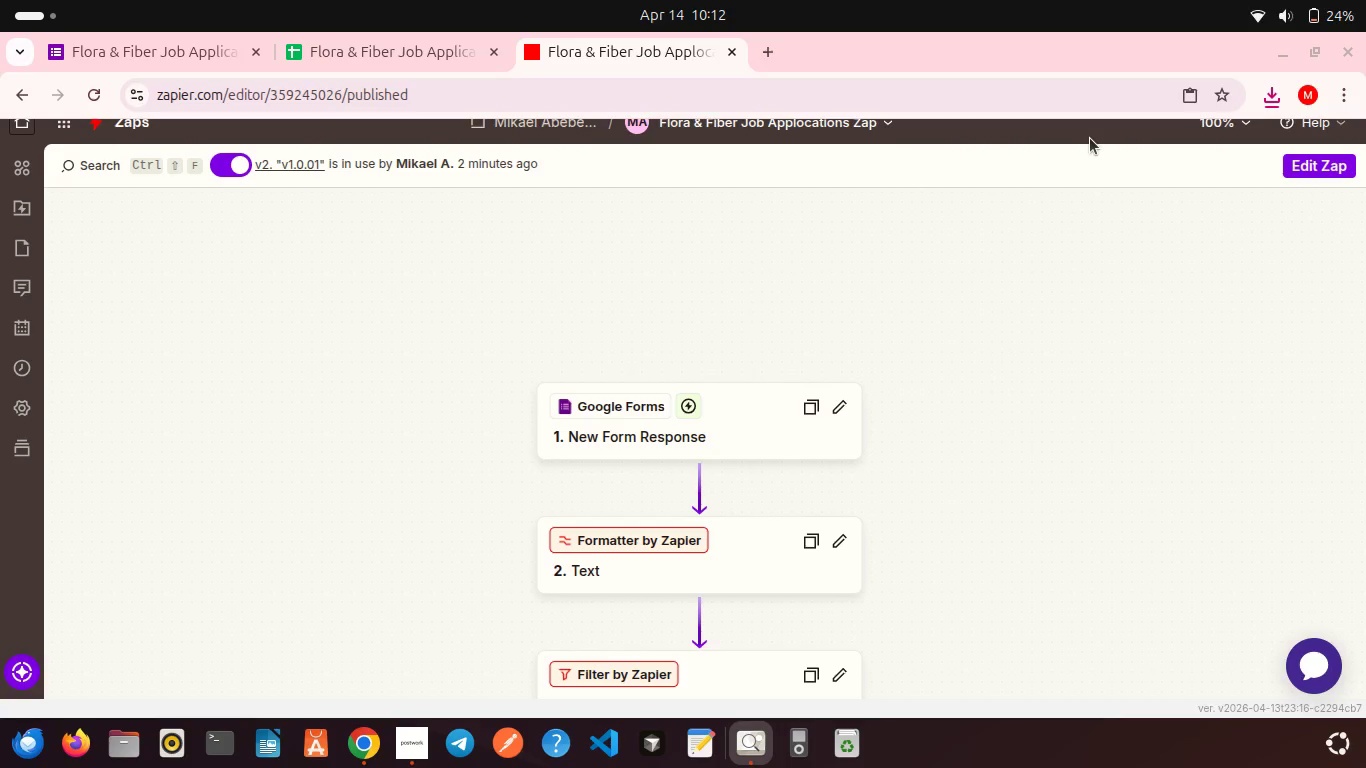 
left_click([763, 739])
 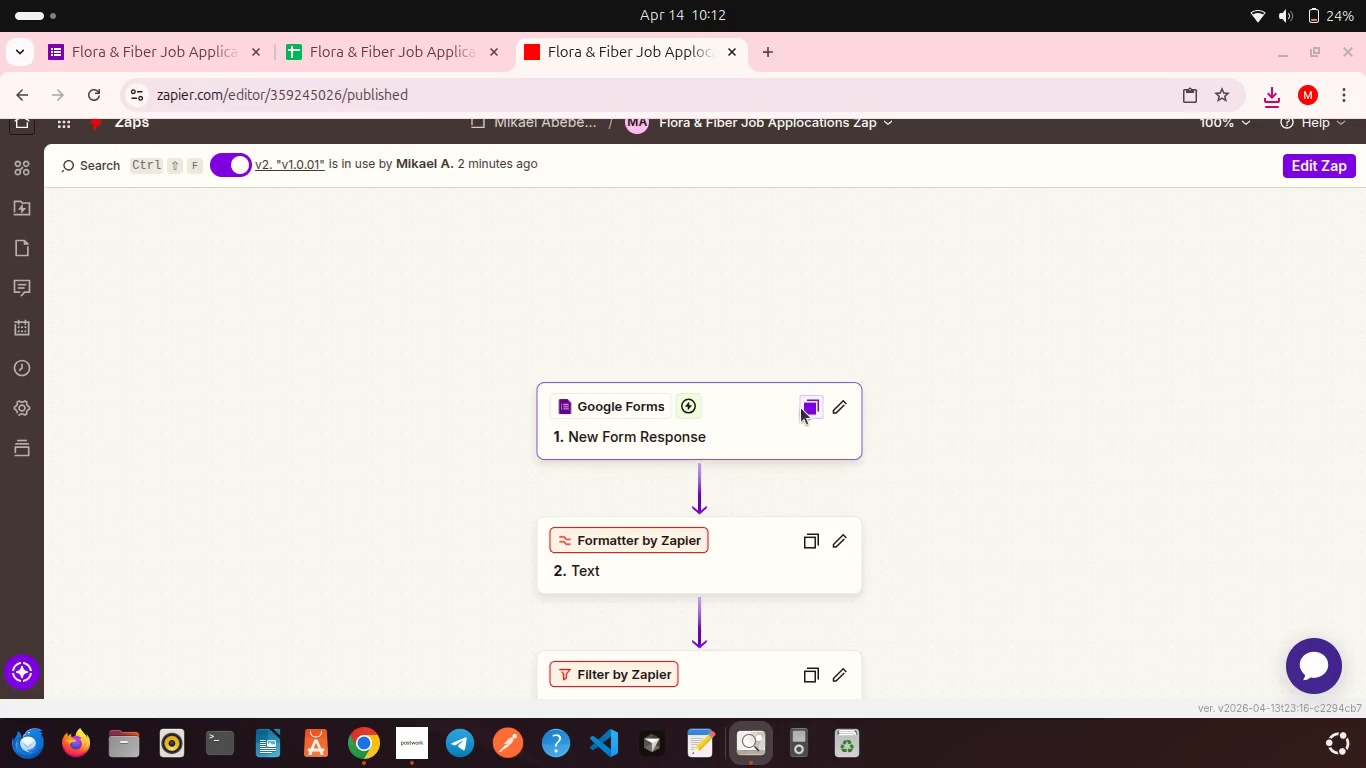 
scroll: coordinate [801, 408], scroll_direction: down, amount: 4.0
 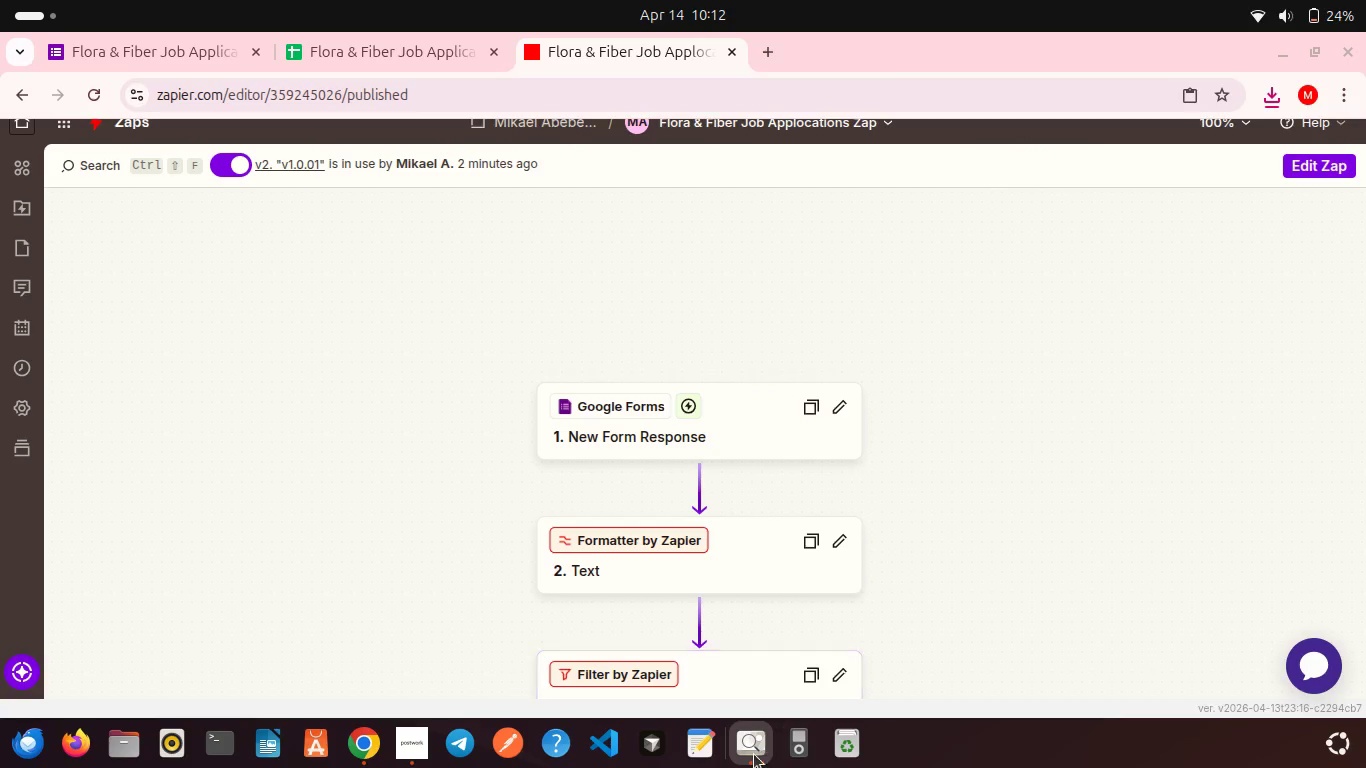 
left_click([752, 755])
 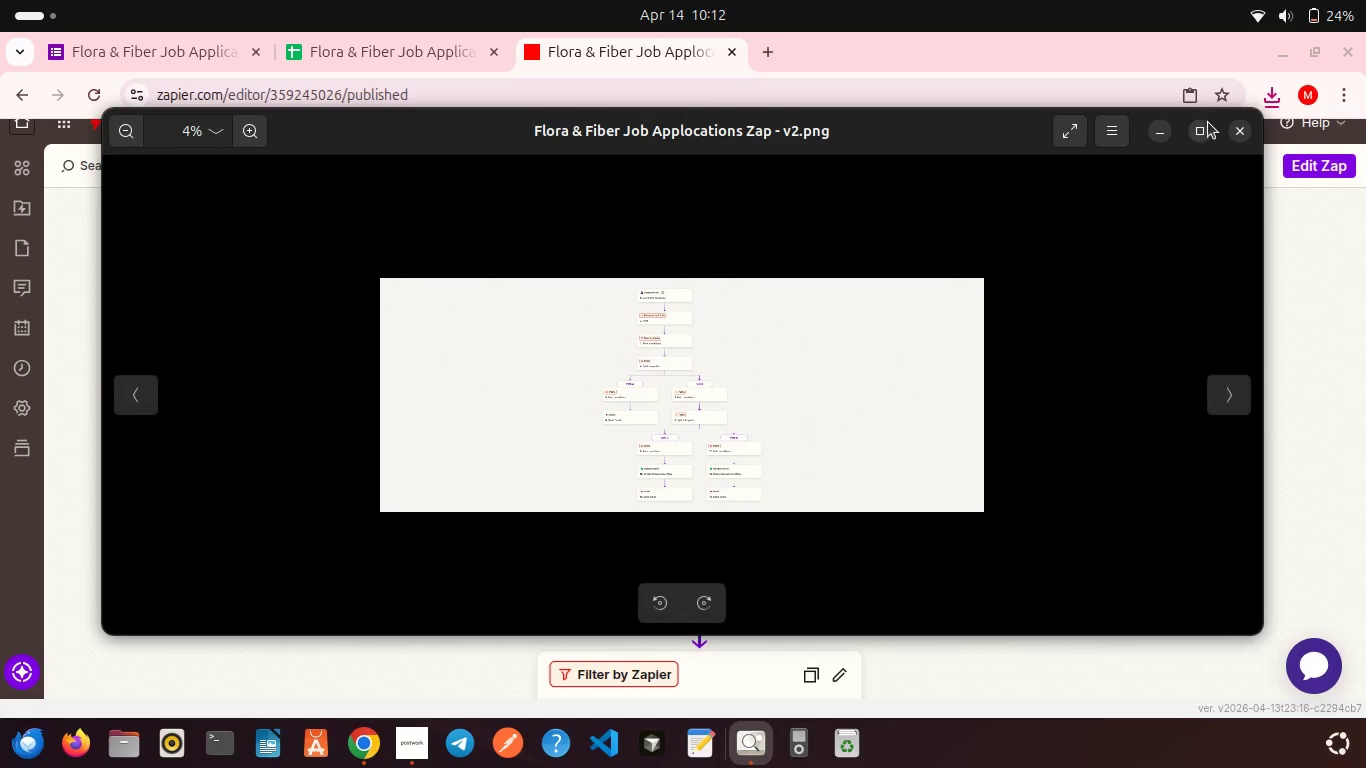 
left_click([1204, 126])
 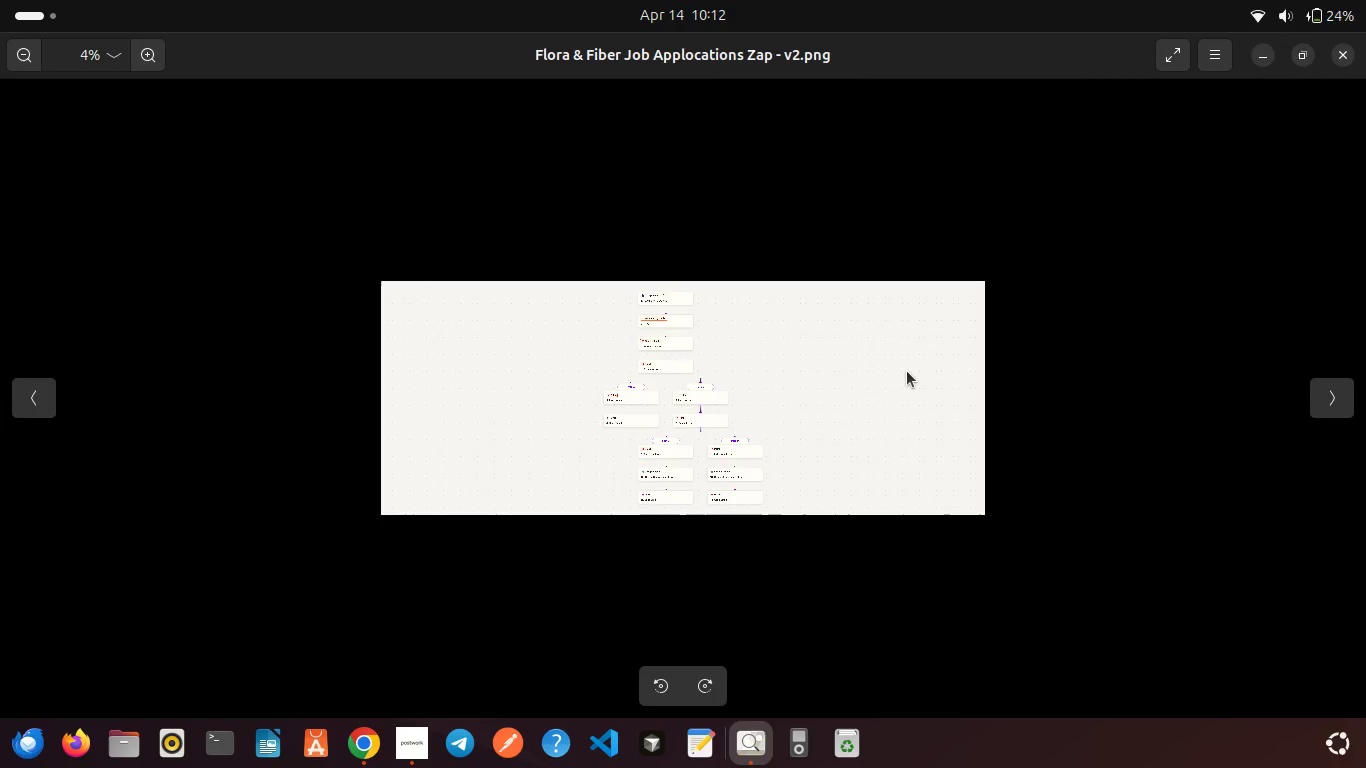 
left_click([907, 371])
 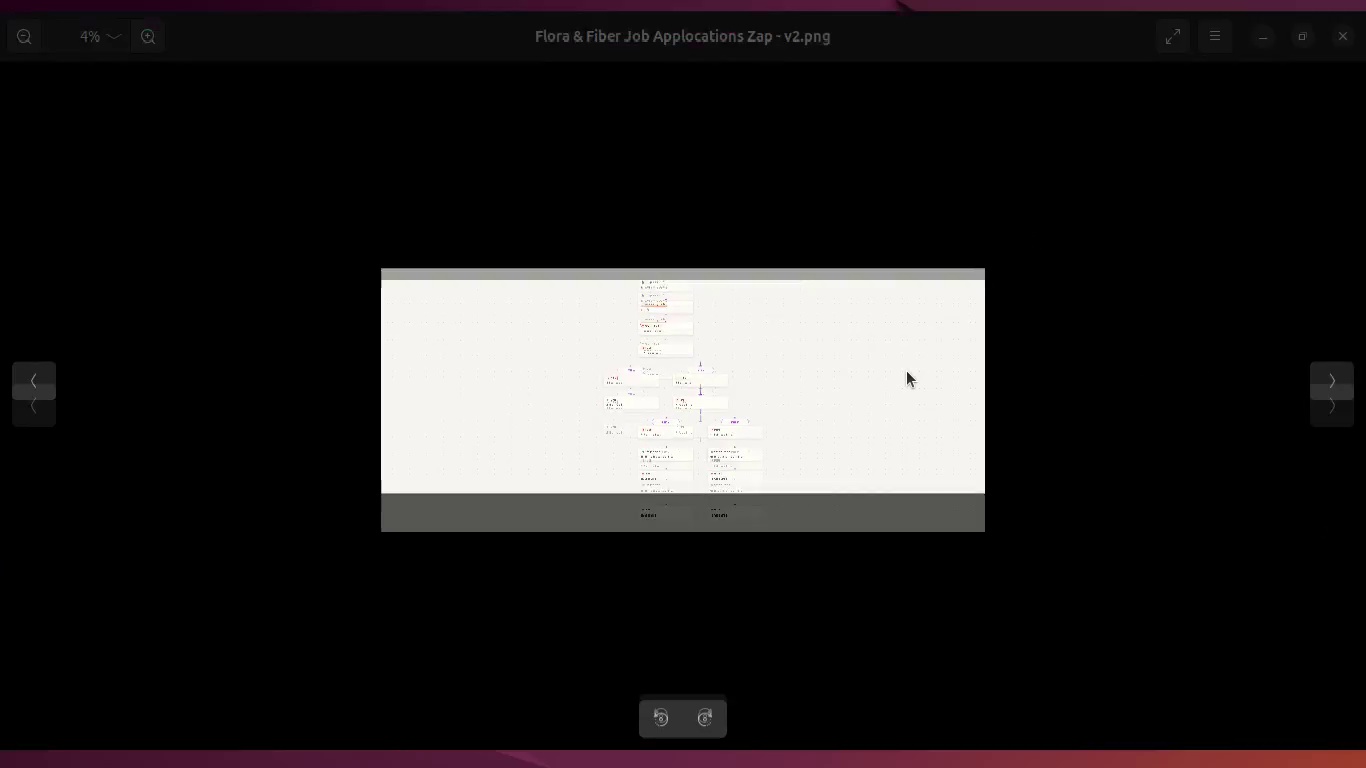 
left_click([907, 371])
 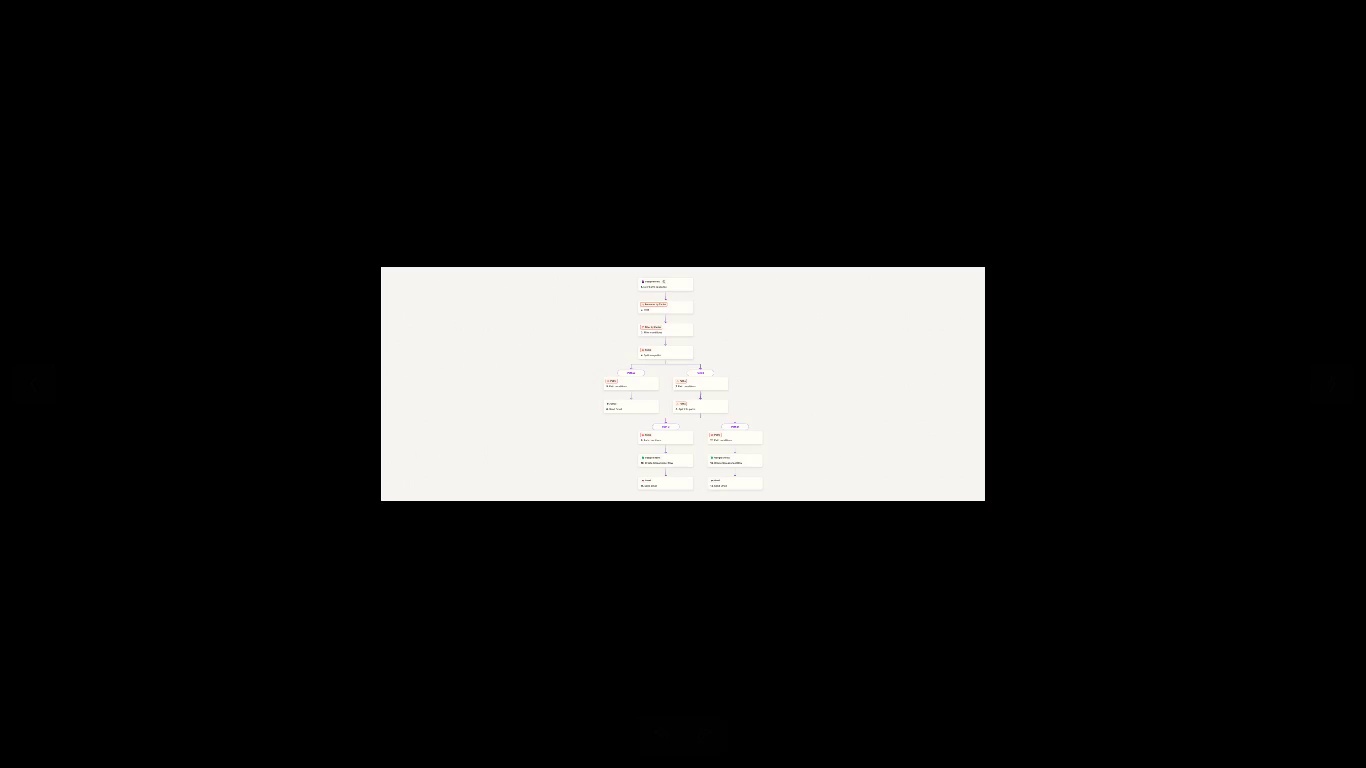 
key(Control+Equal)
 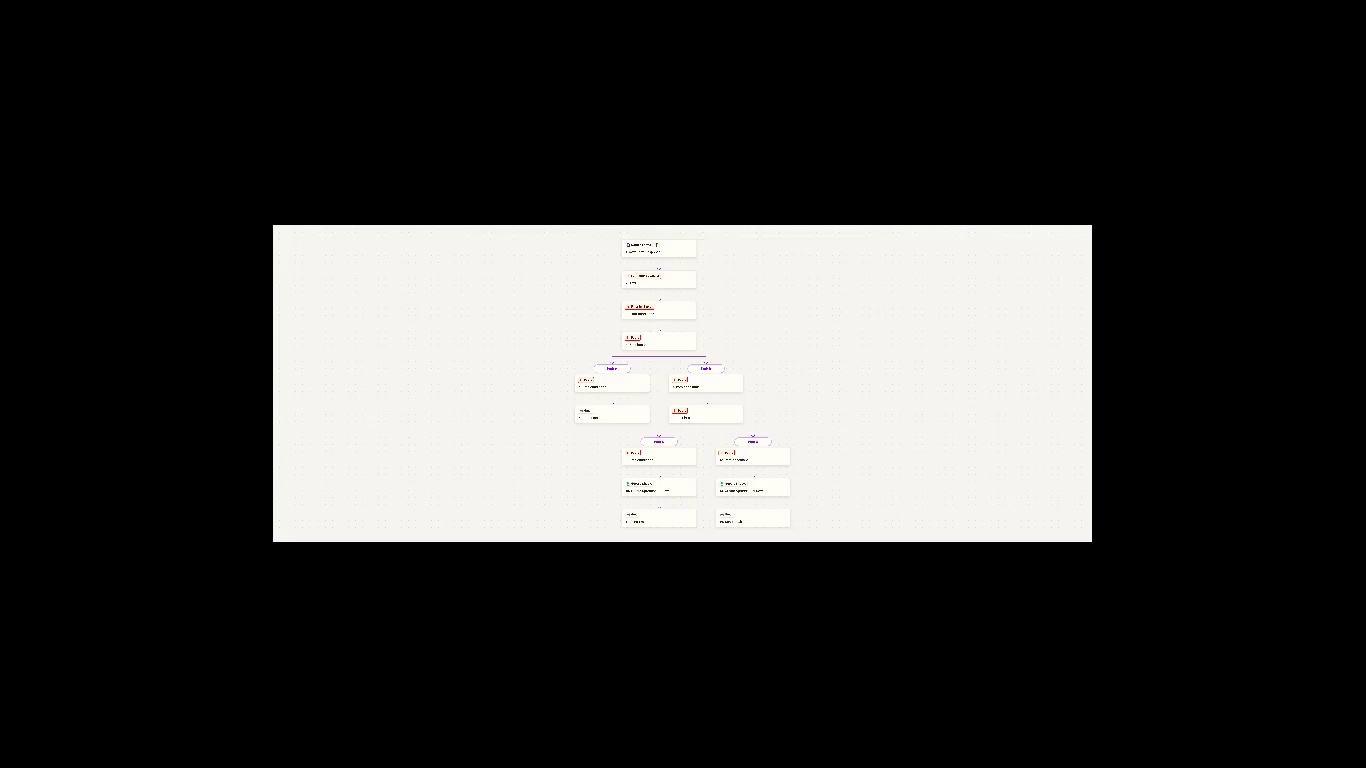 
key(Control+Equal)
 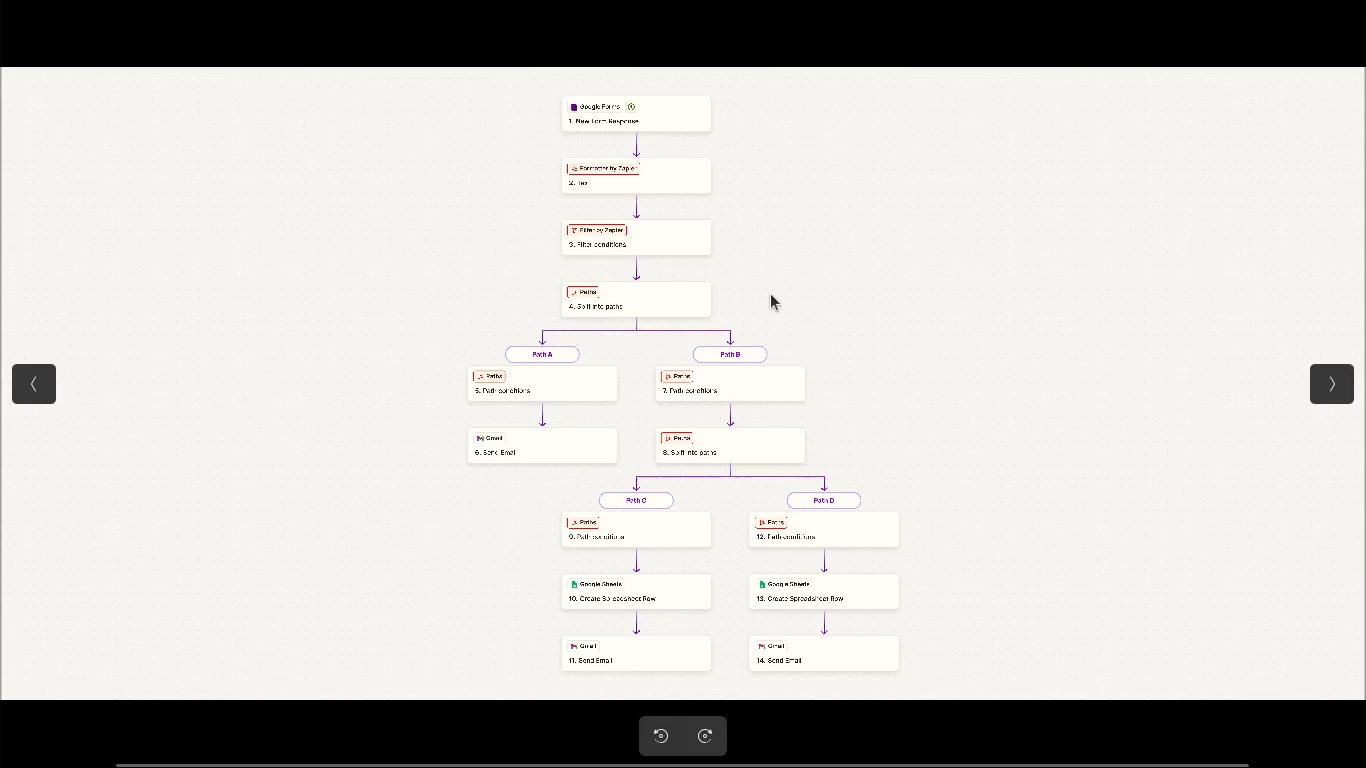 
scroll: coordinate [771, 294], scroll_direction: down, amount: 1.0
 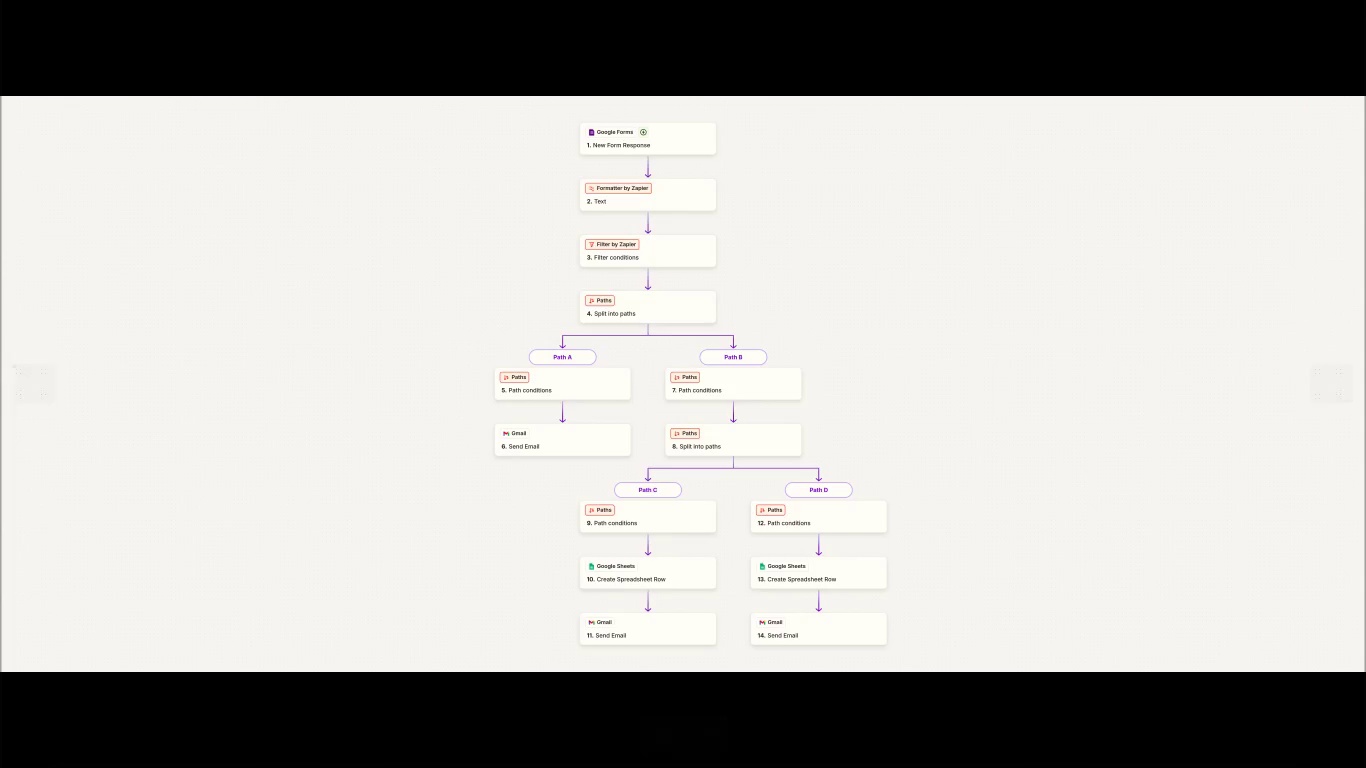 
wait(12.9)
 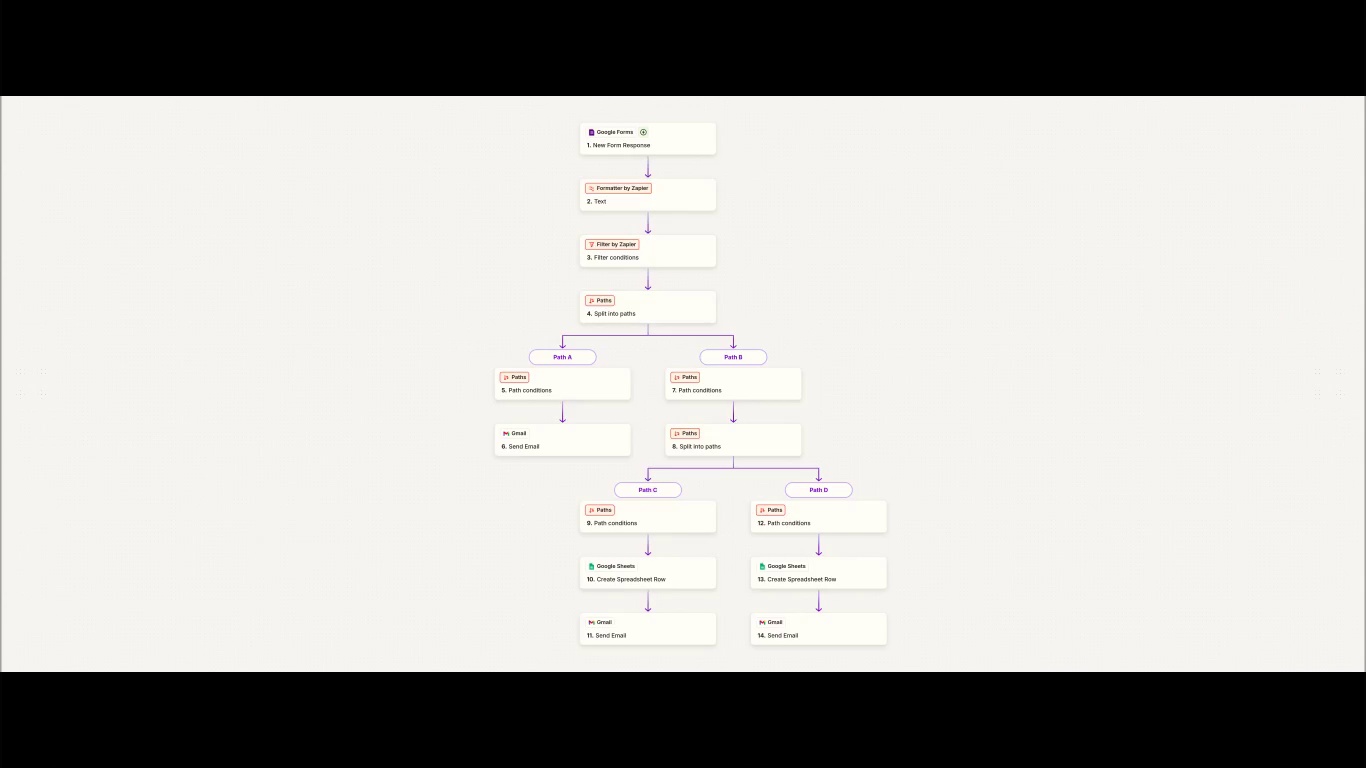 
key(Control+Minus)
 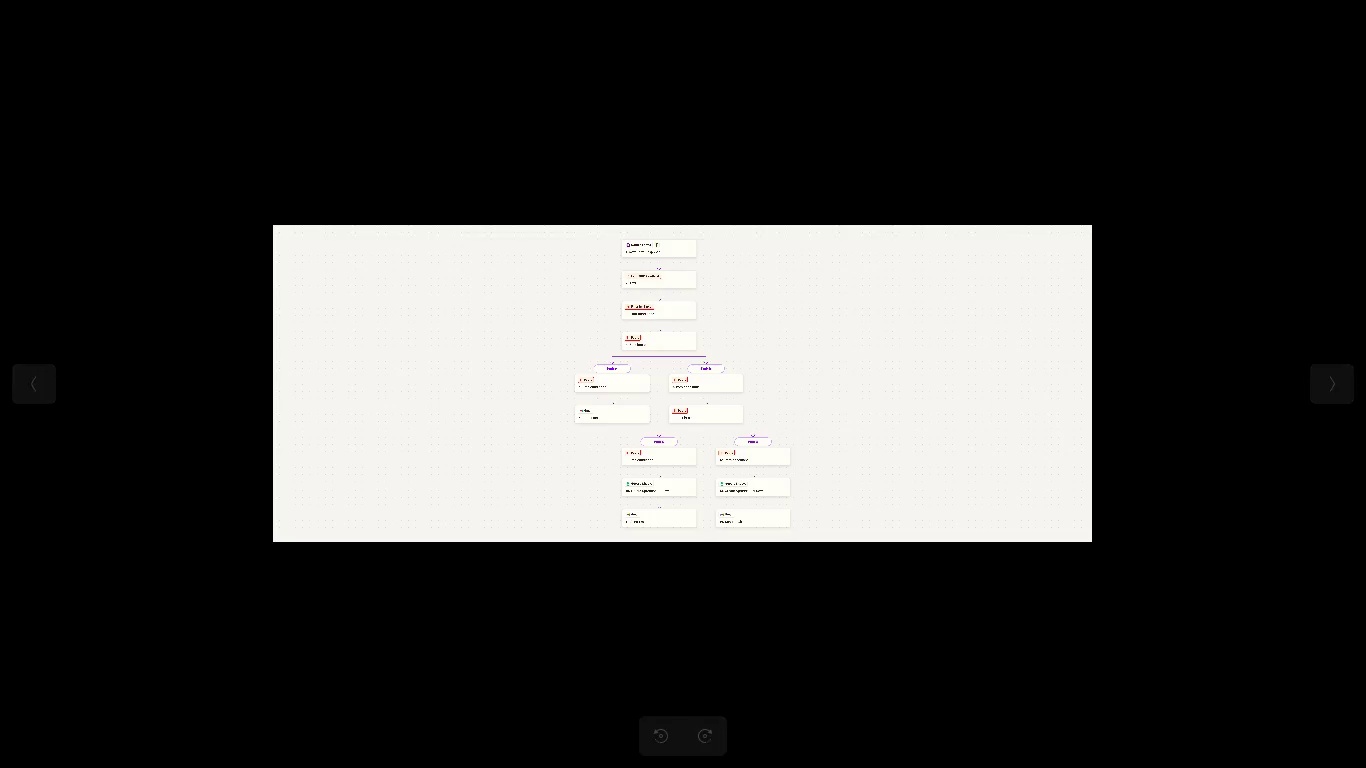 
key(Control+Minus)
 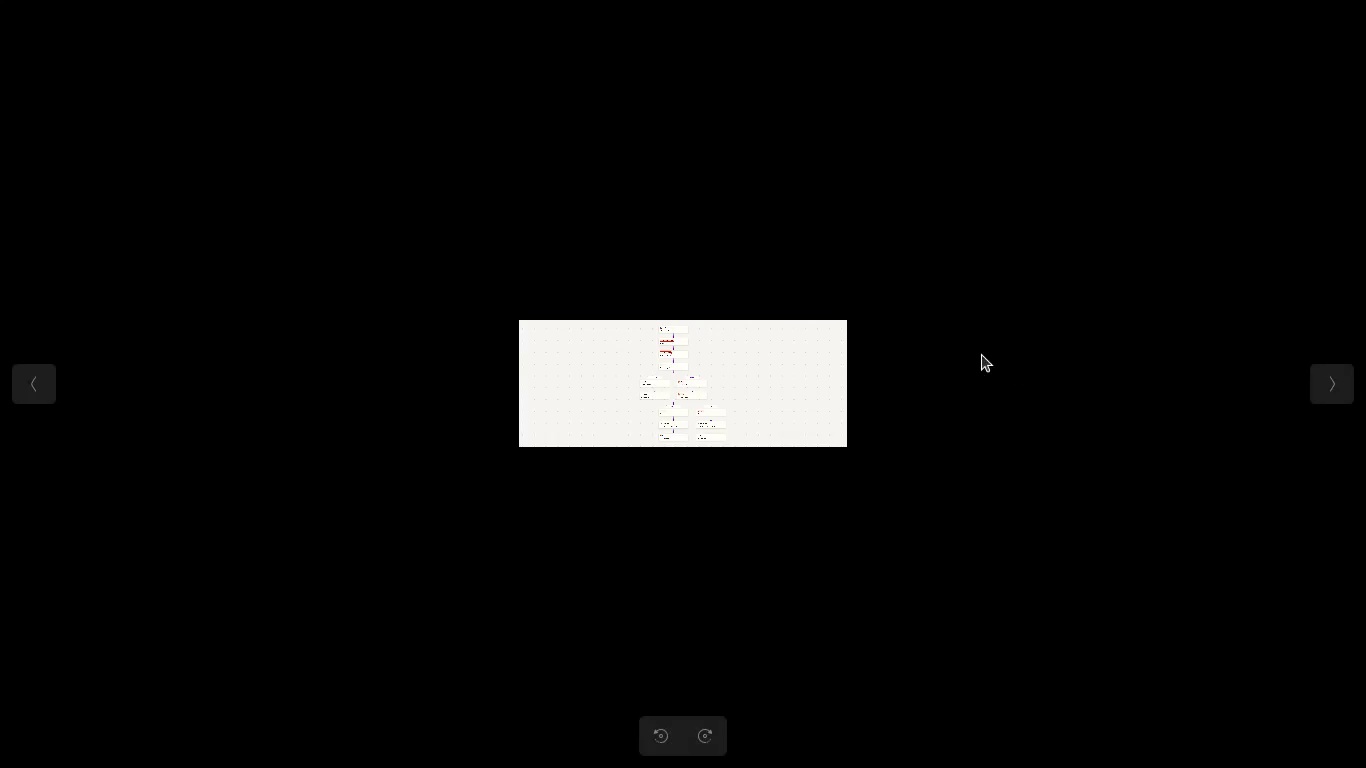 
left_click([982, 355])
 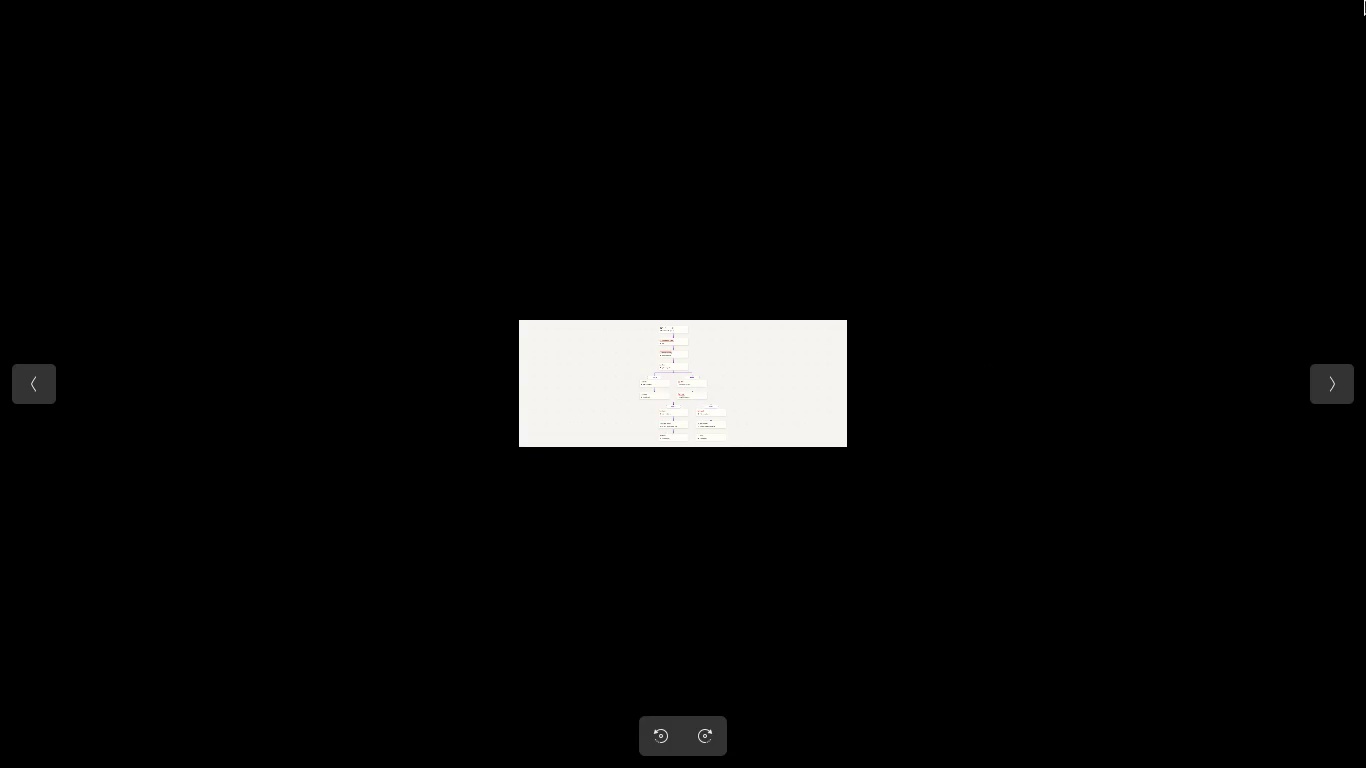 
key(Escape)
 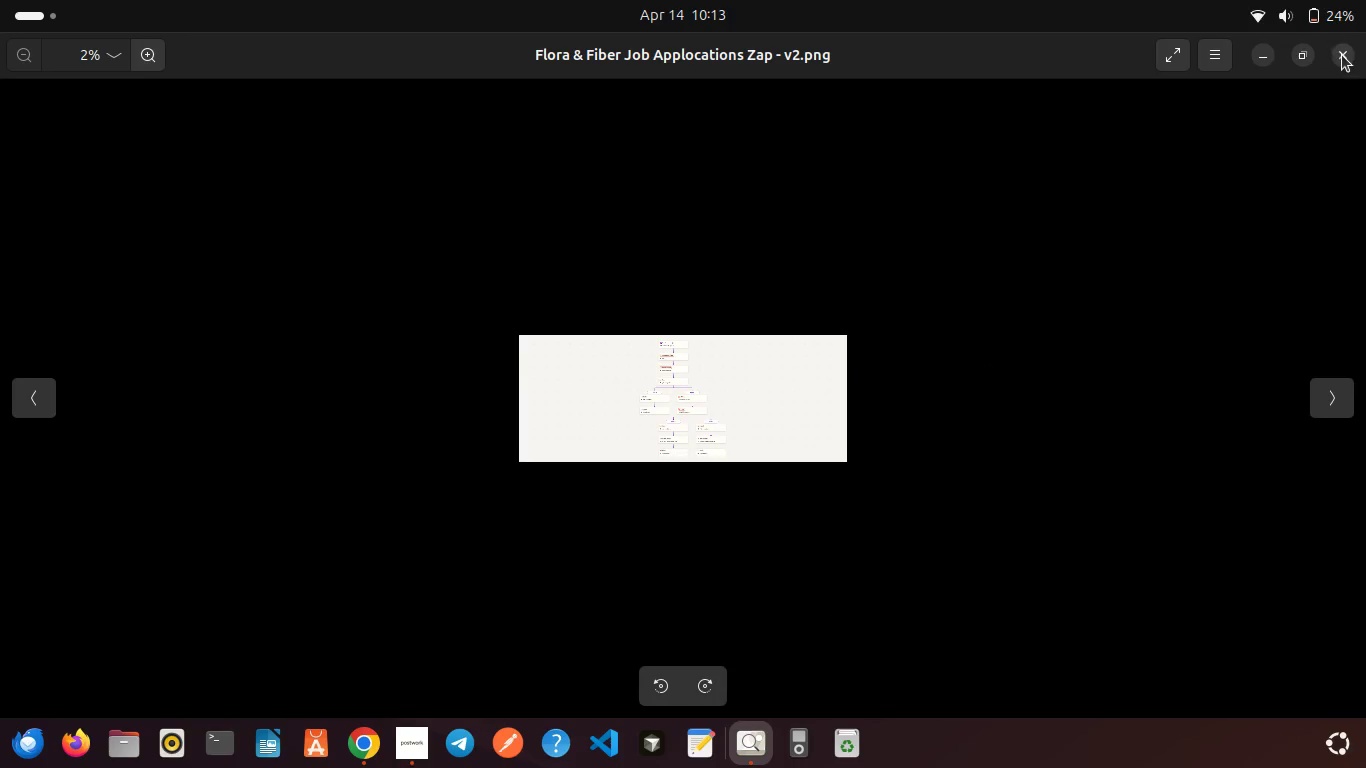 